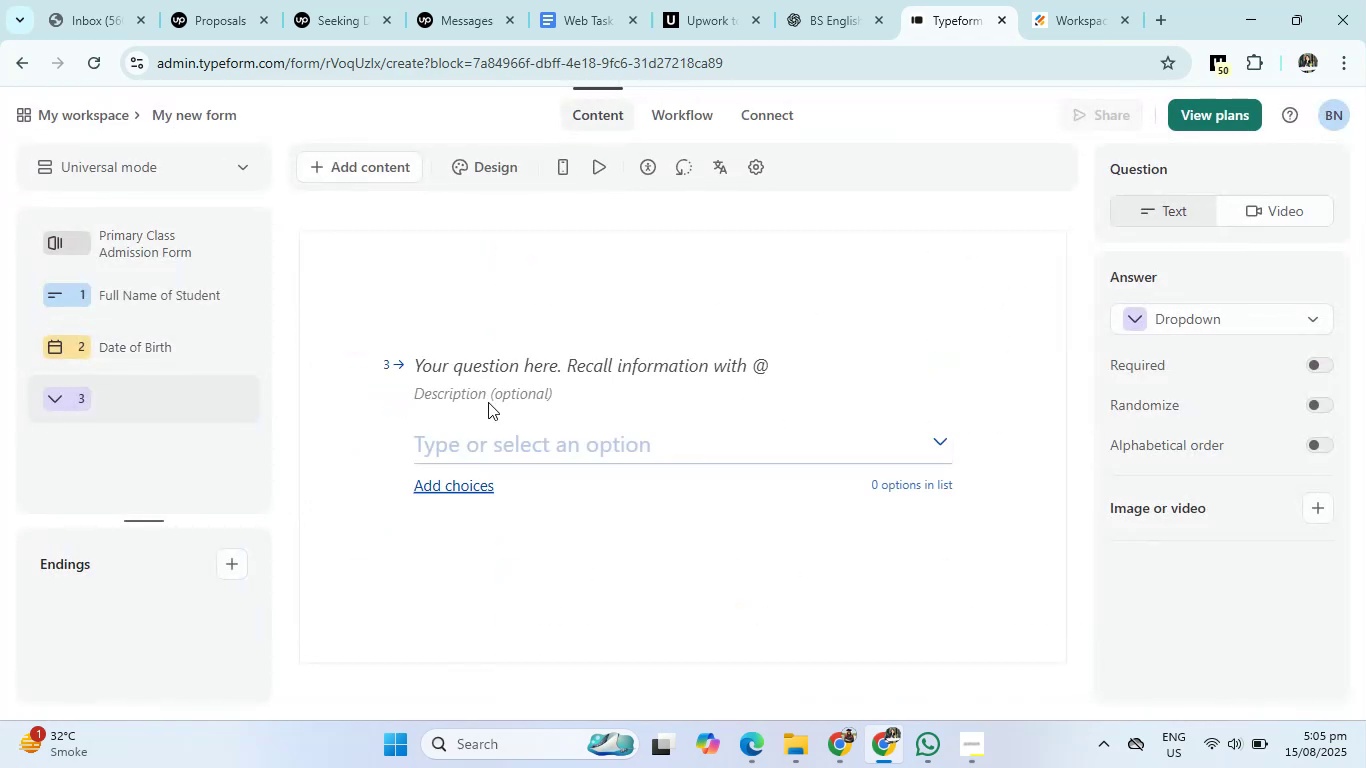 
left_click([480, 355])
 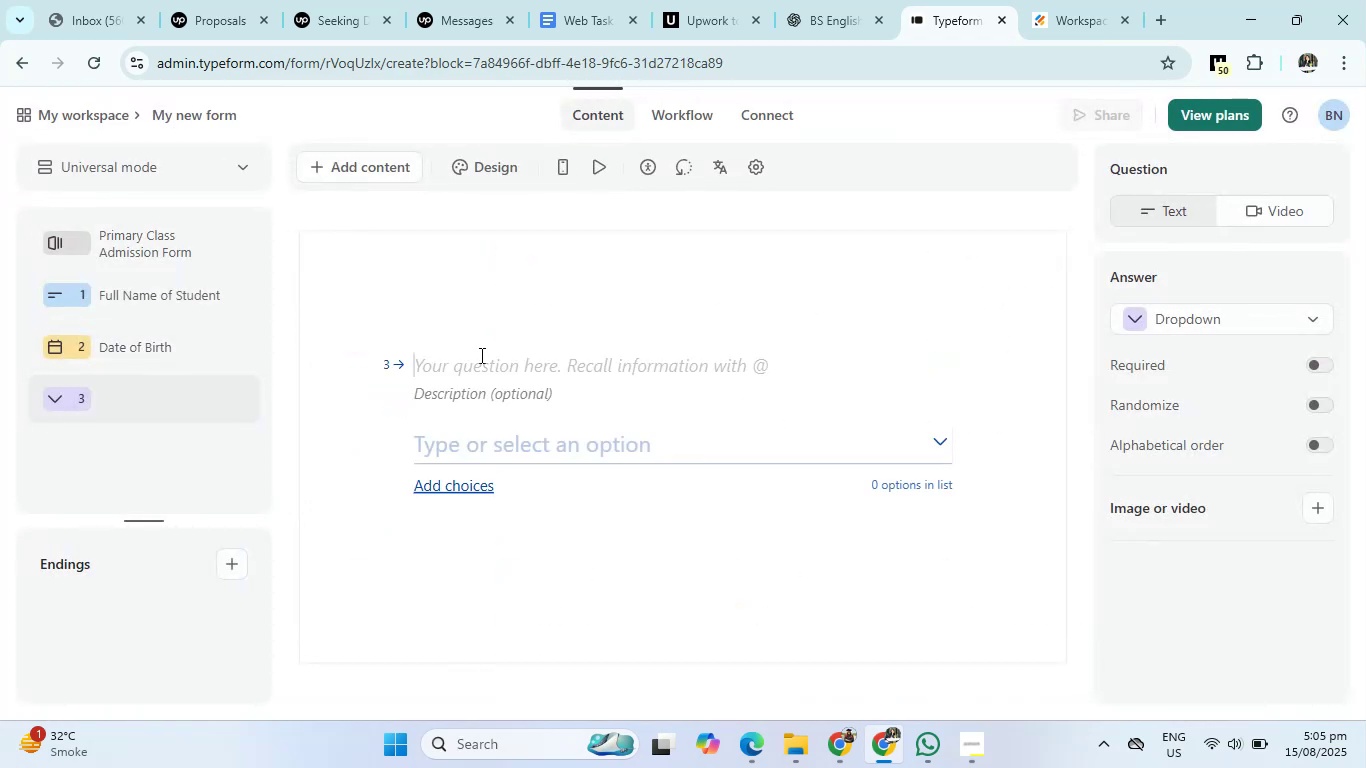 
key(Control+V)
 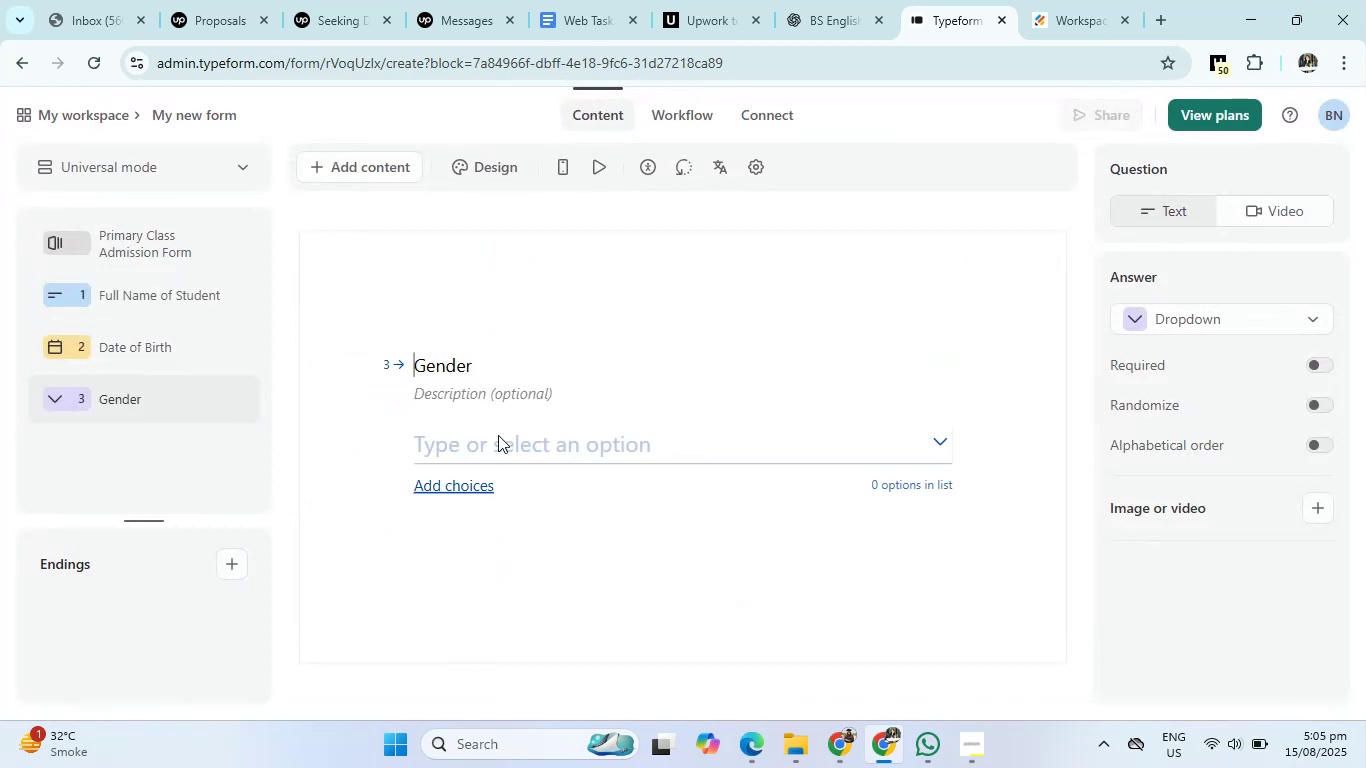 
left_click([499, 447])
 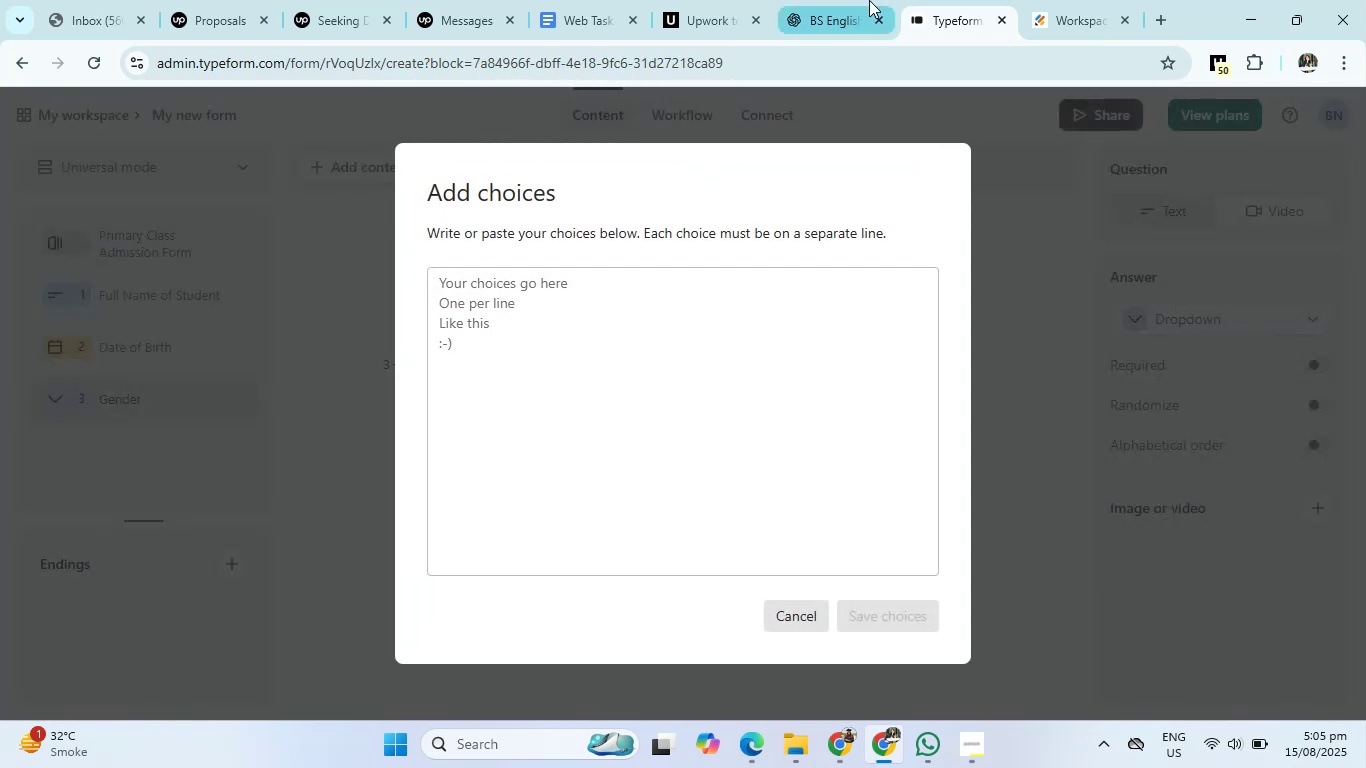 
left_click([844, 10])
 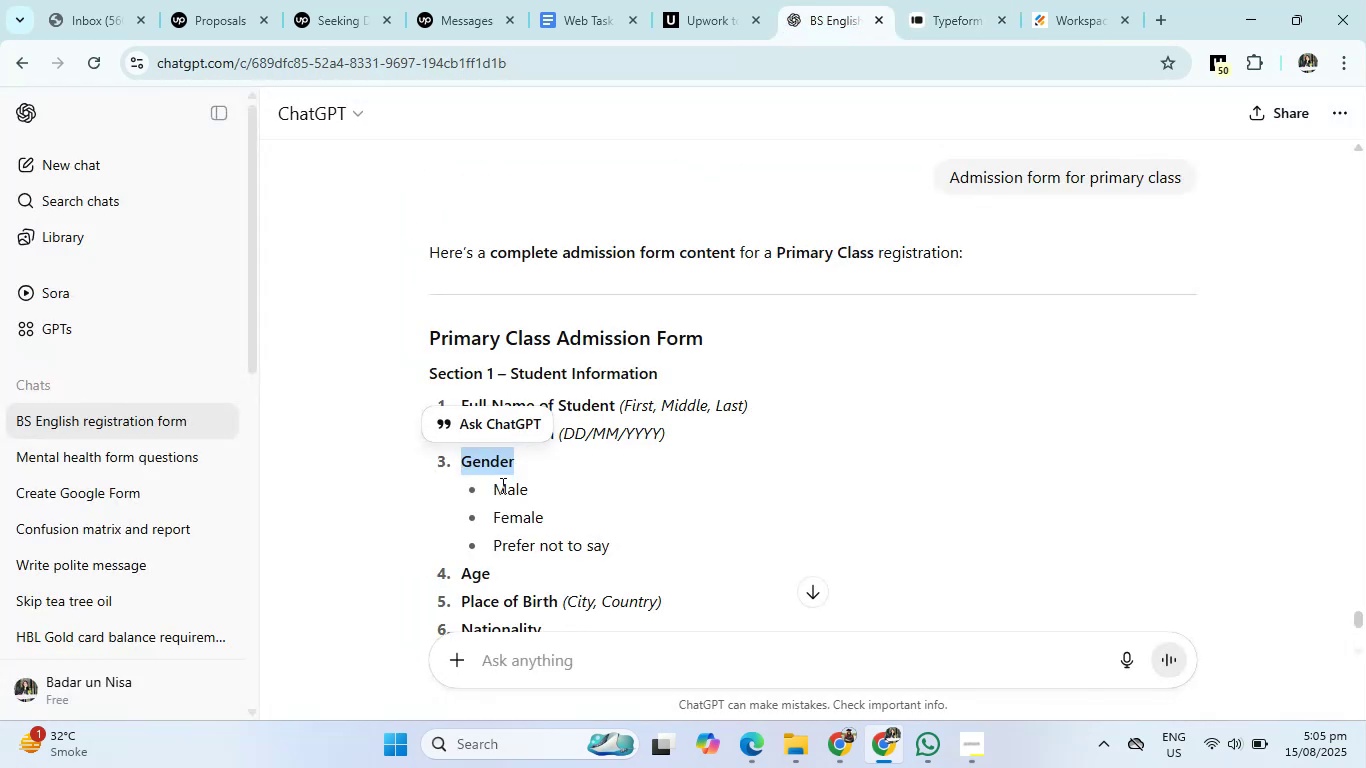 
left_click_drag(start_coordinate=[492, 489], to_coordinate=[613, 544])
 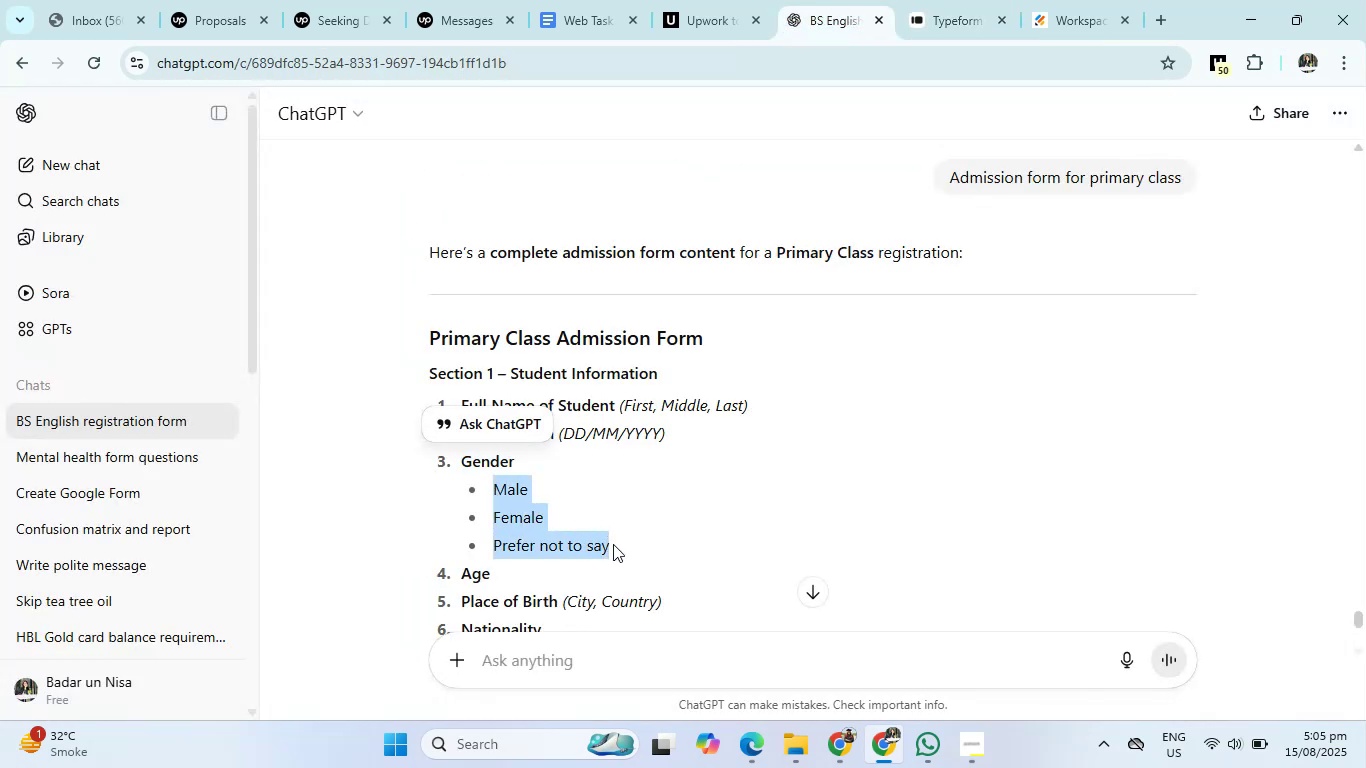 
key(Control+C)
 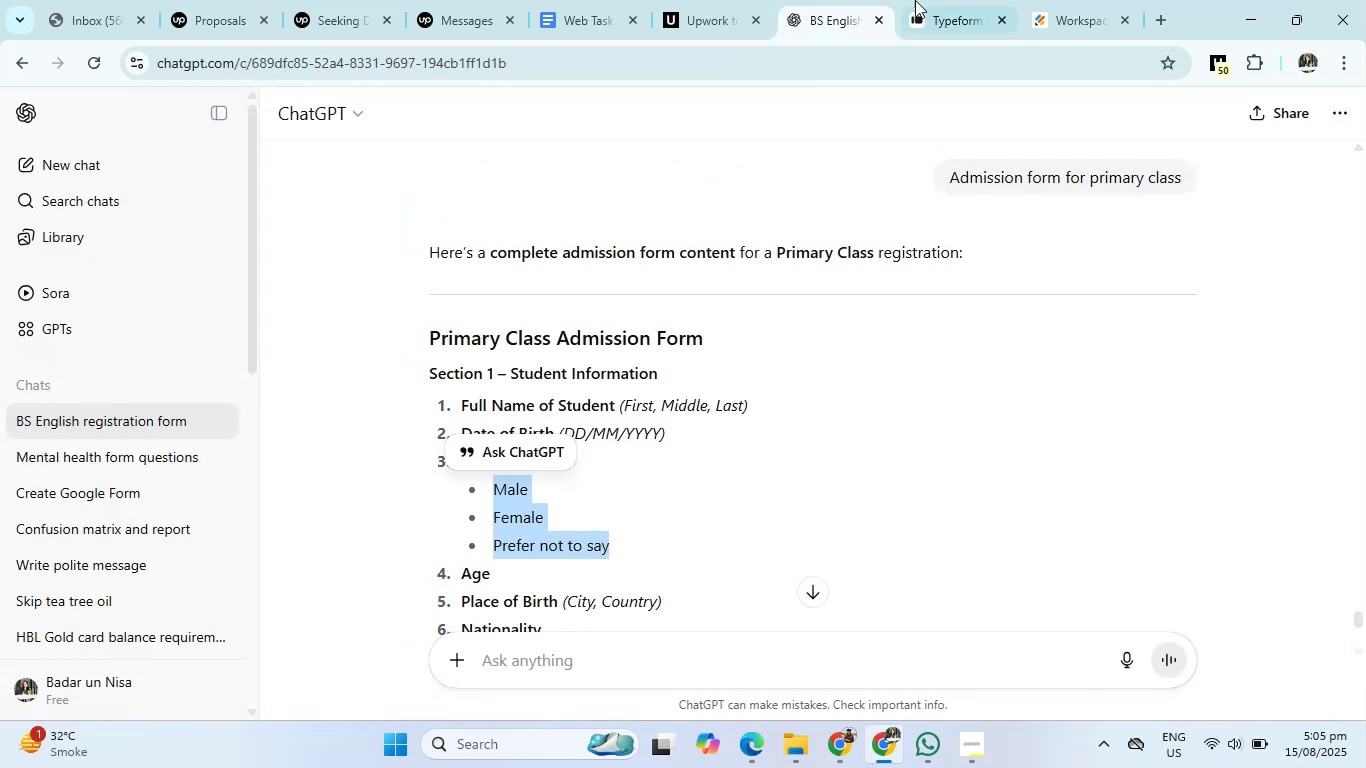 
left_click([919, 0])
 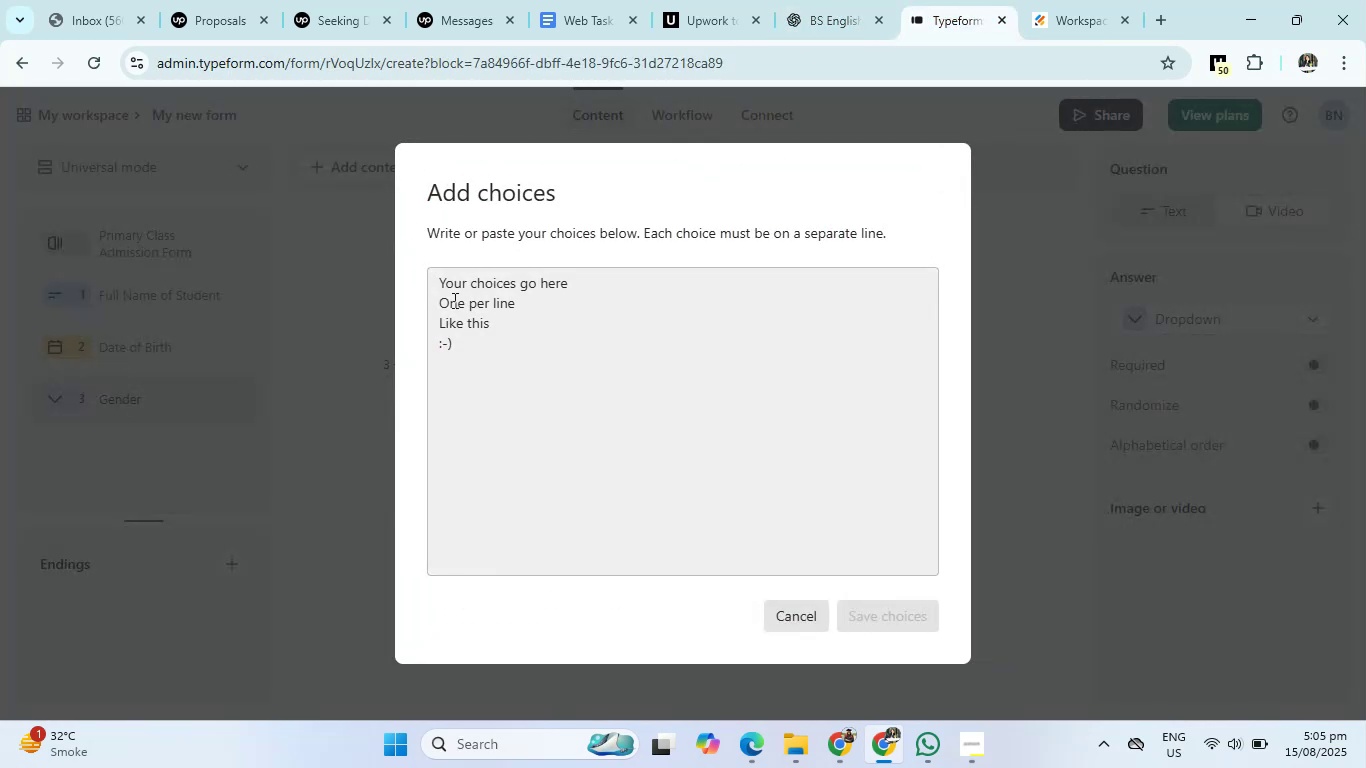 
left_click([448, 289])
 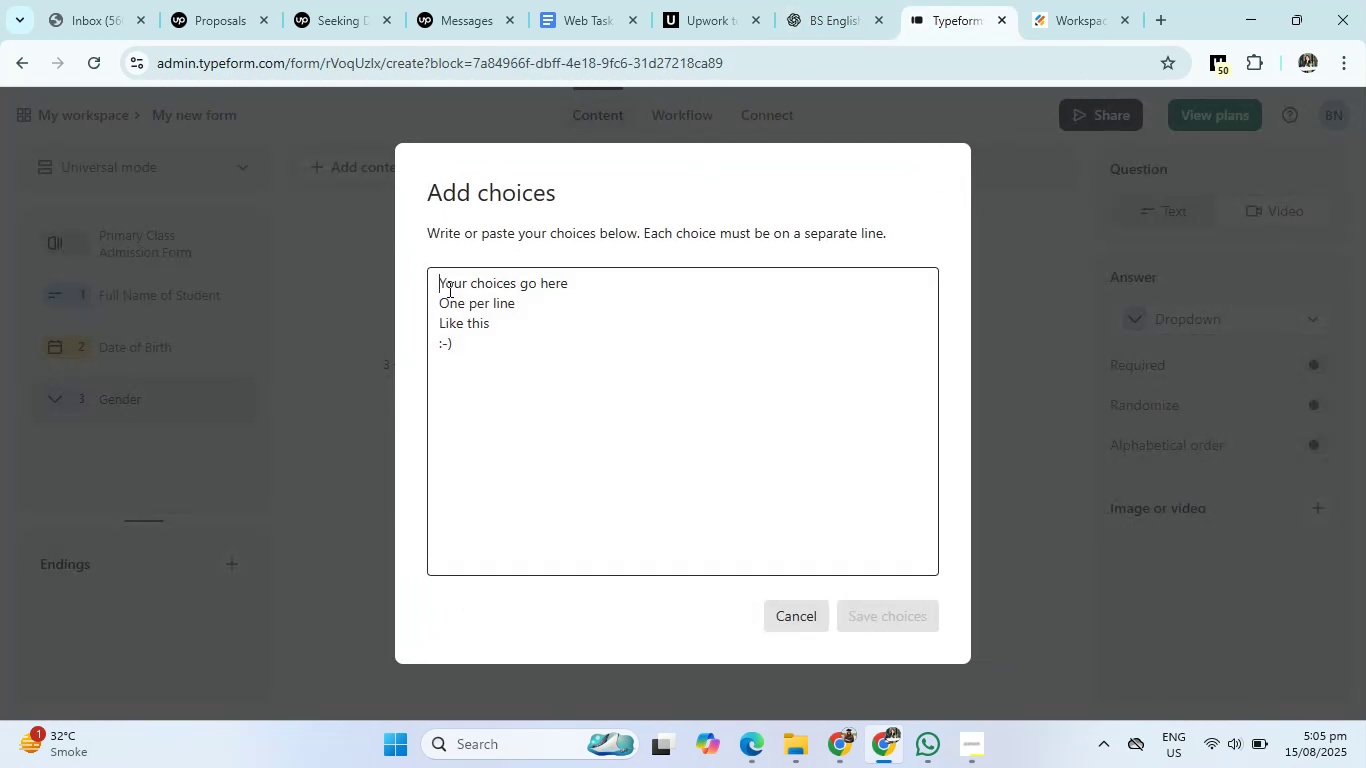 
key(Control+V)
 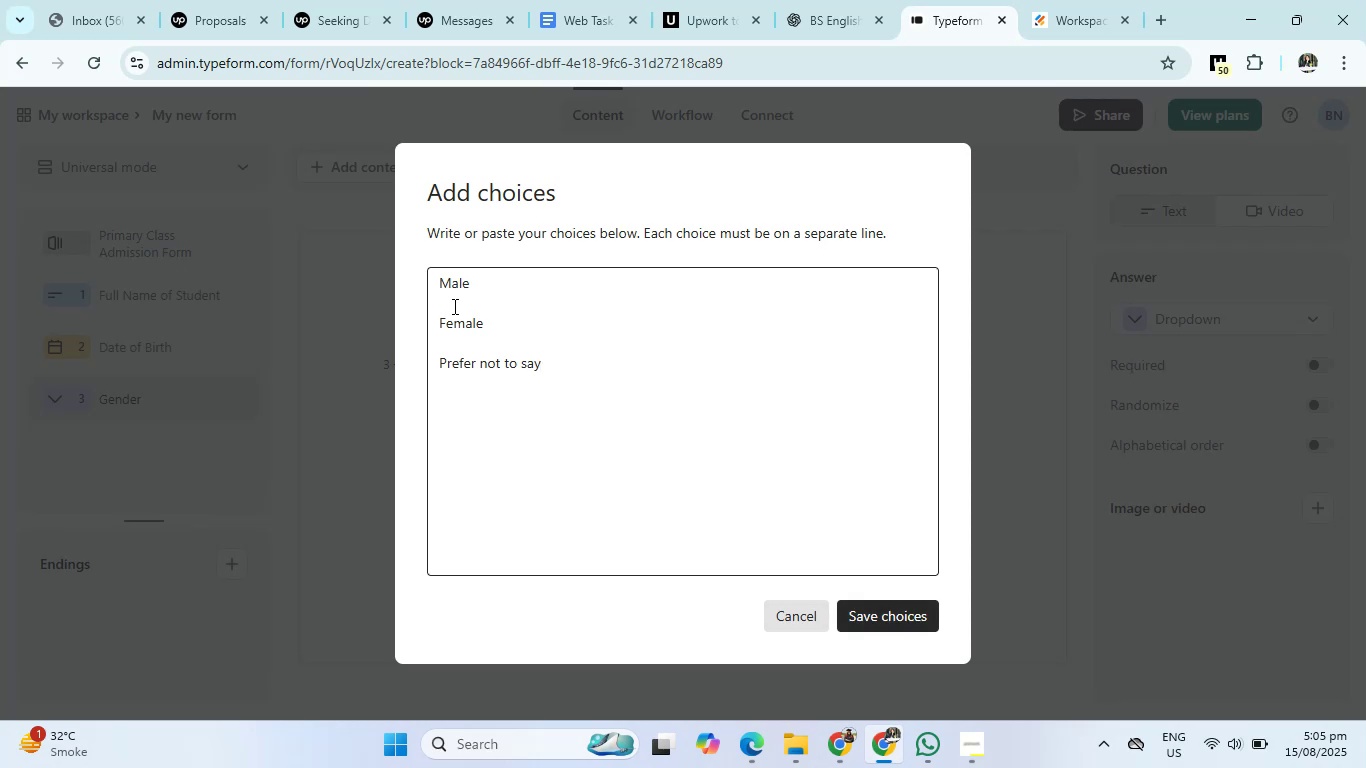 
left_click([453, 306])
 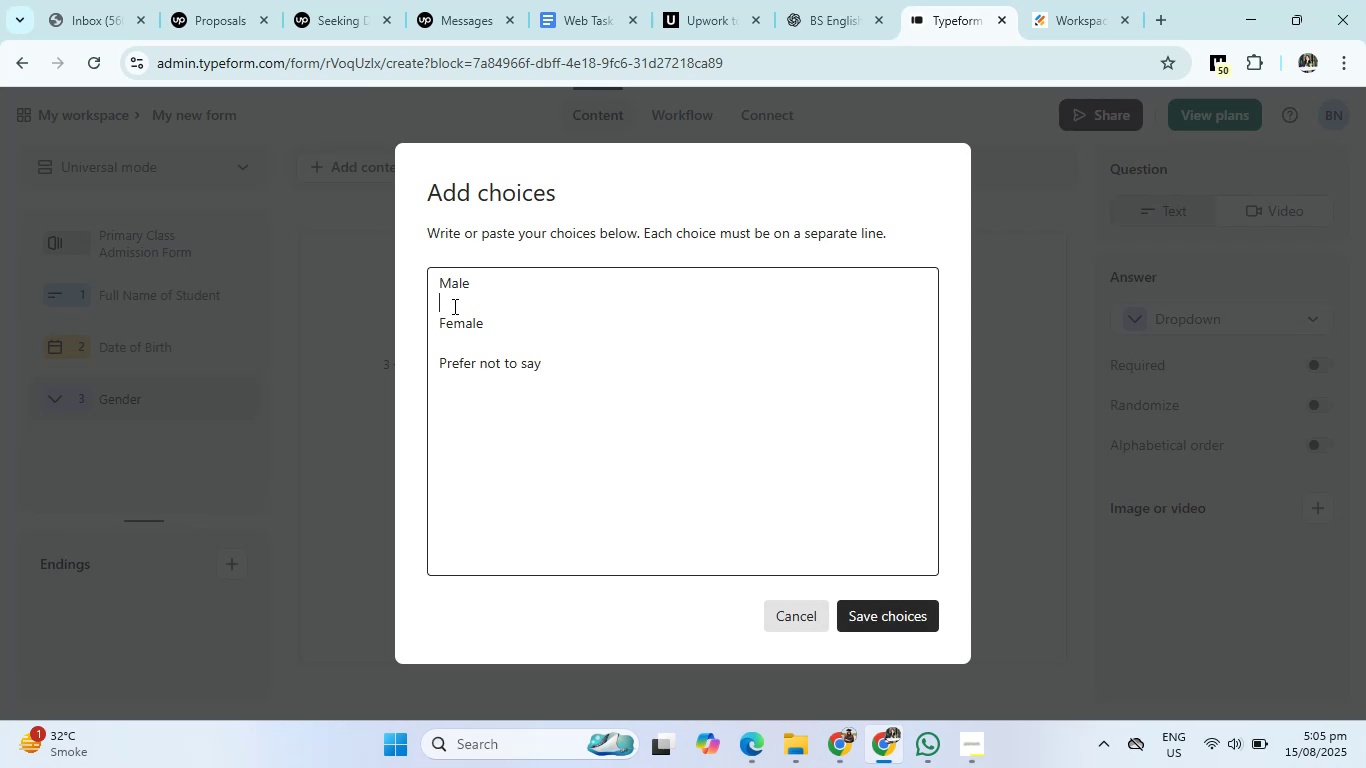 
key(Backspace)
 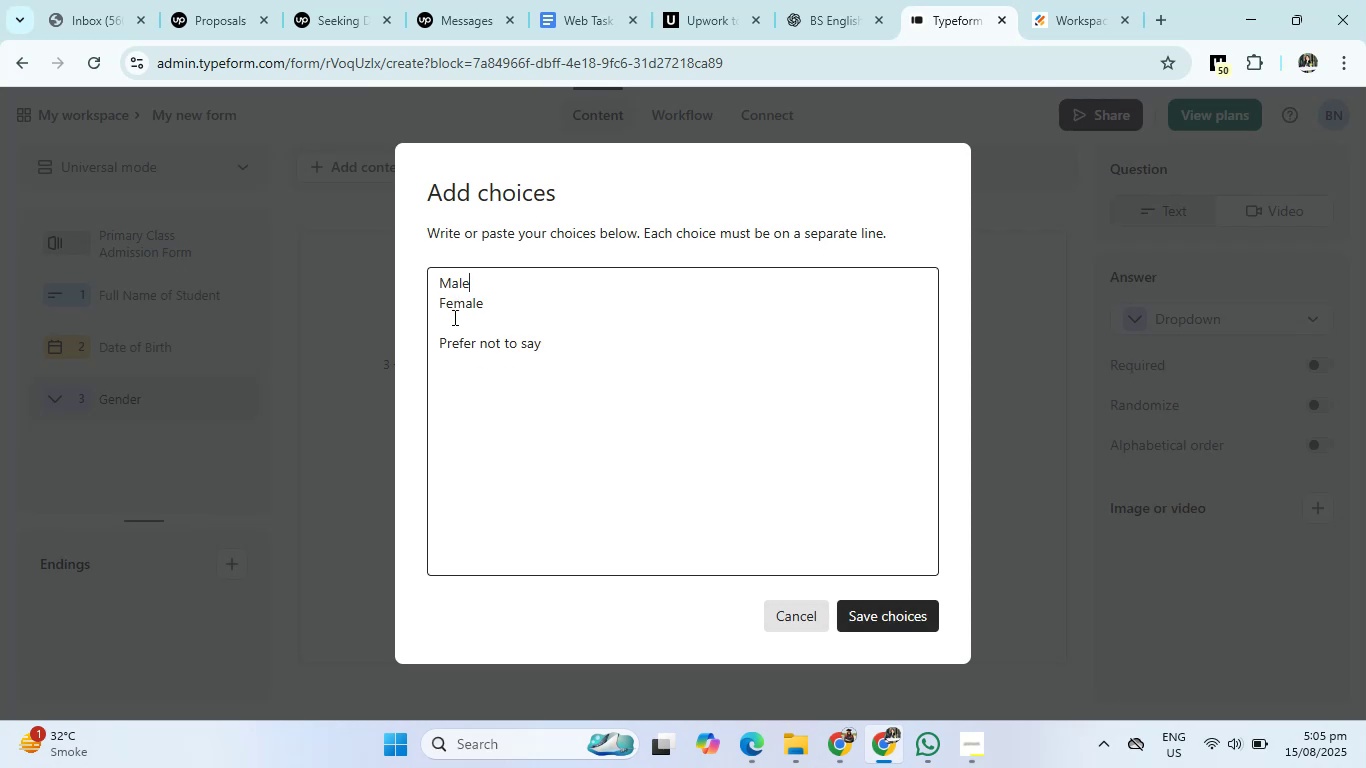 
left_click([453, 321])
 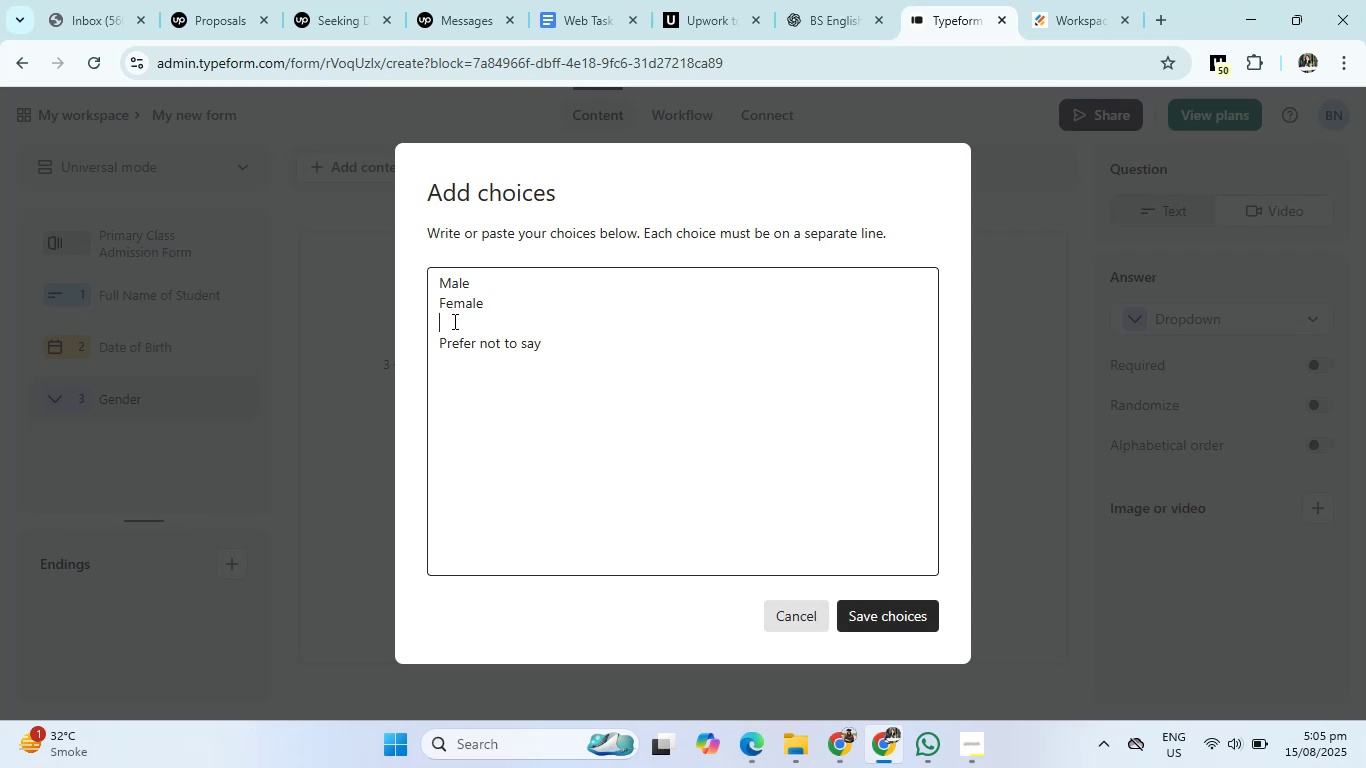 
key(Backspace)
 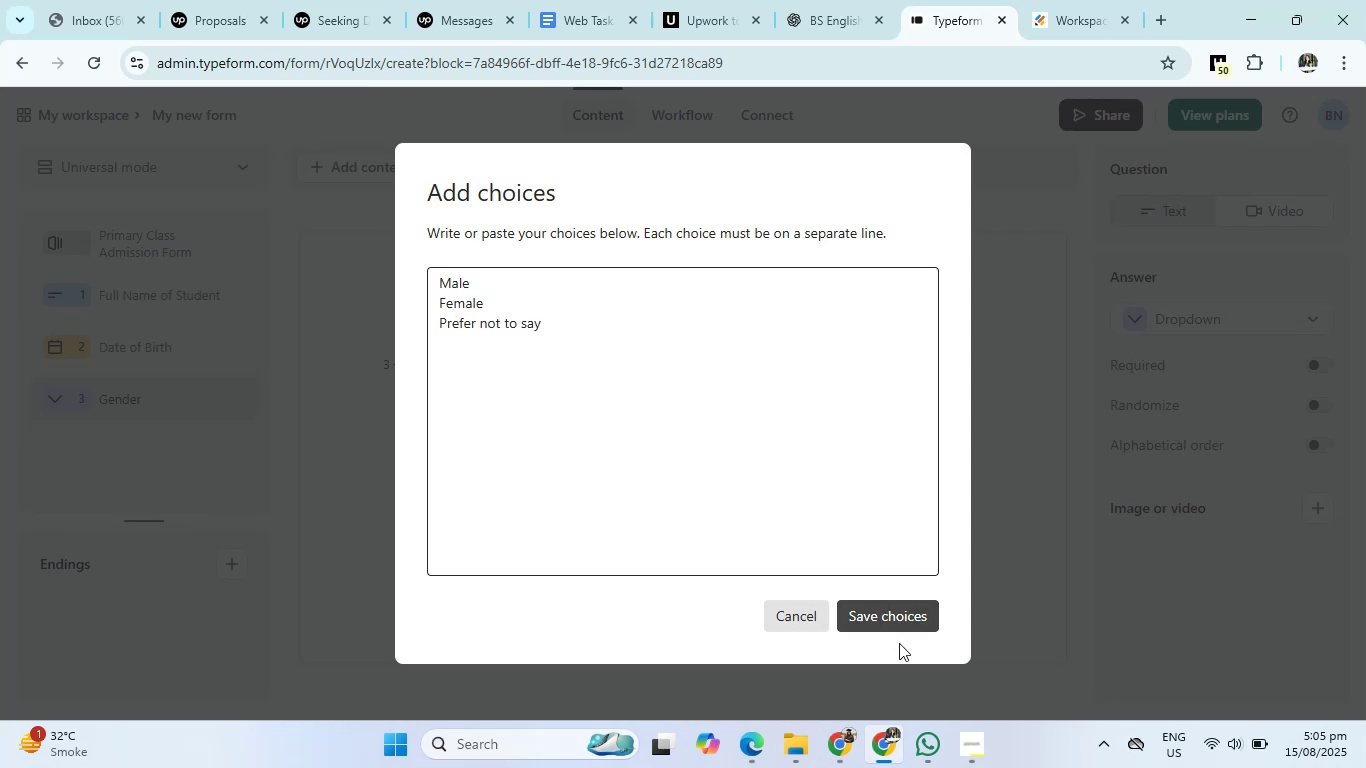 
left_click([897, 614])
 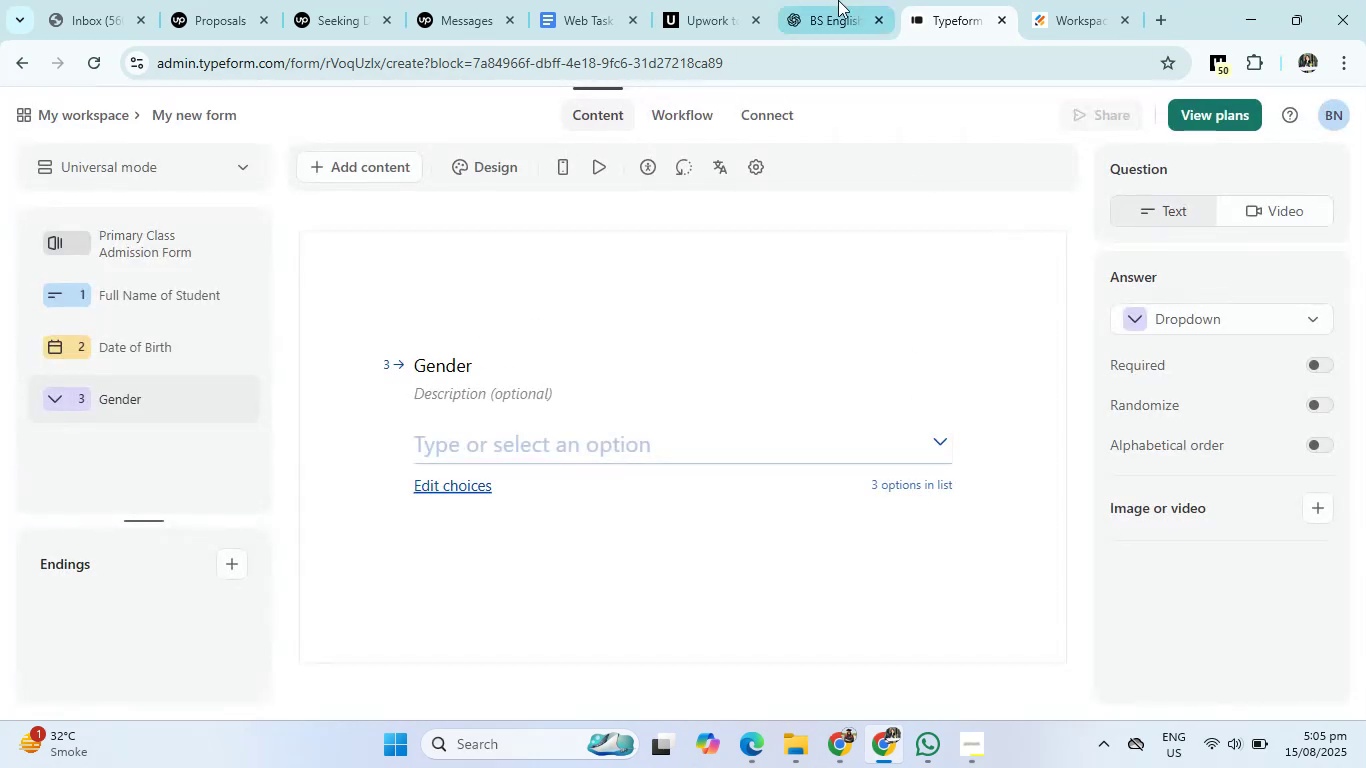 
left_click([835, 0])
 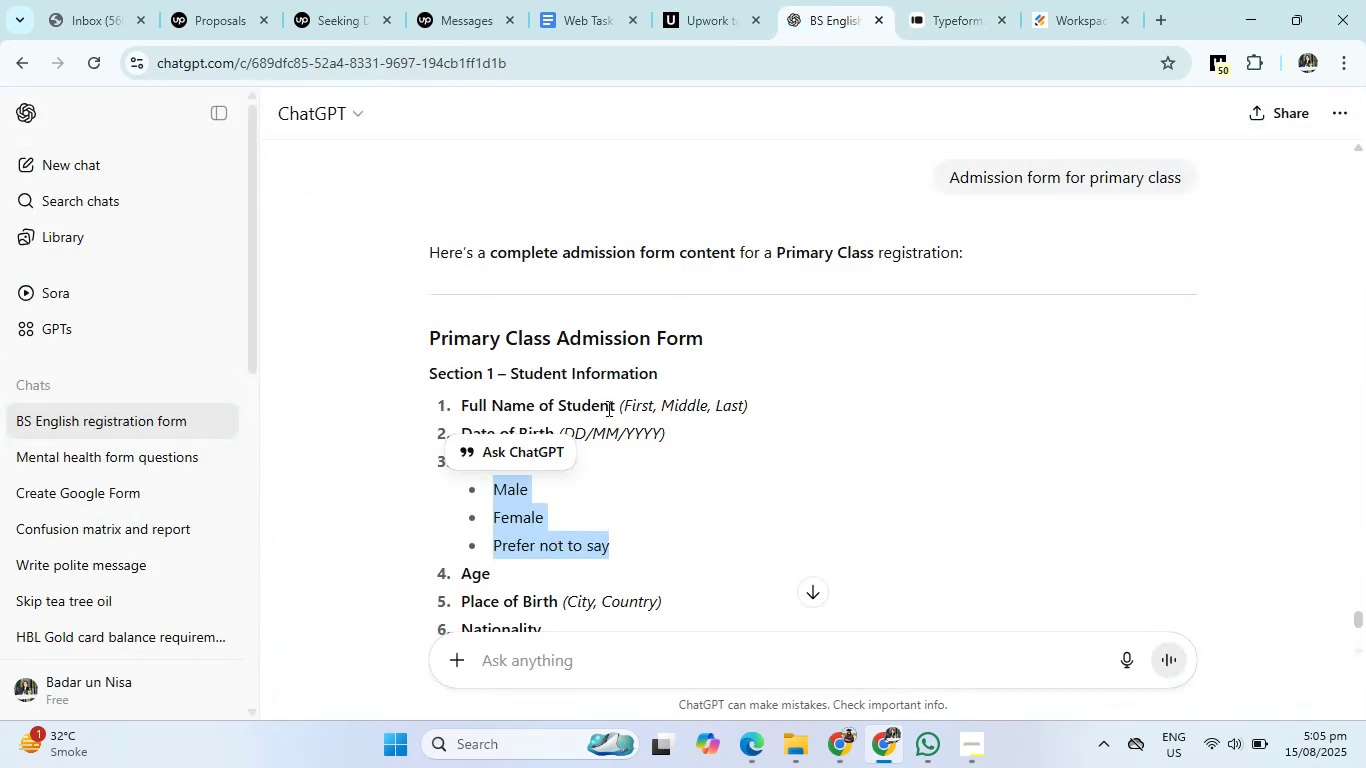 
scroll: coordinate [573, 491], scroll_direction: down, amount: 2.0
 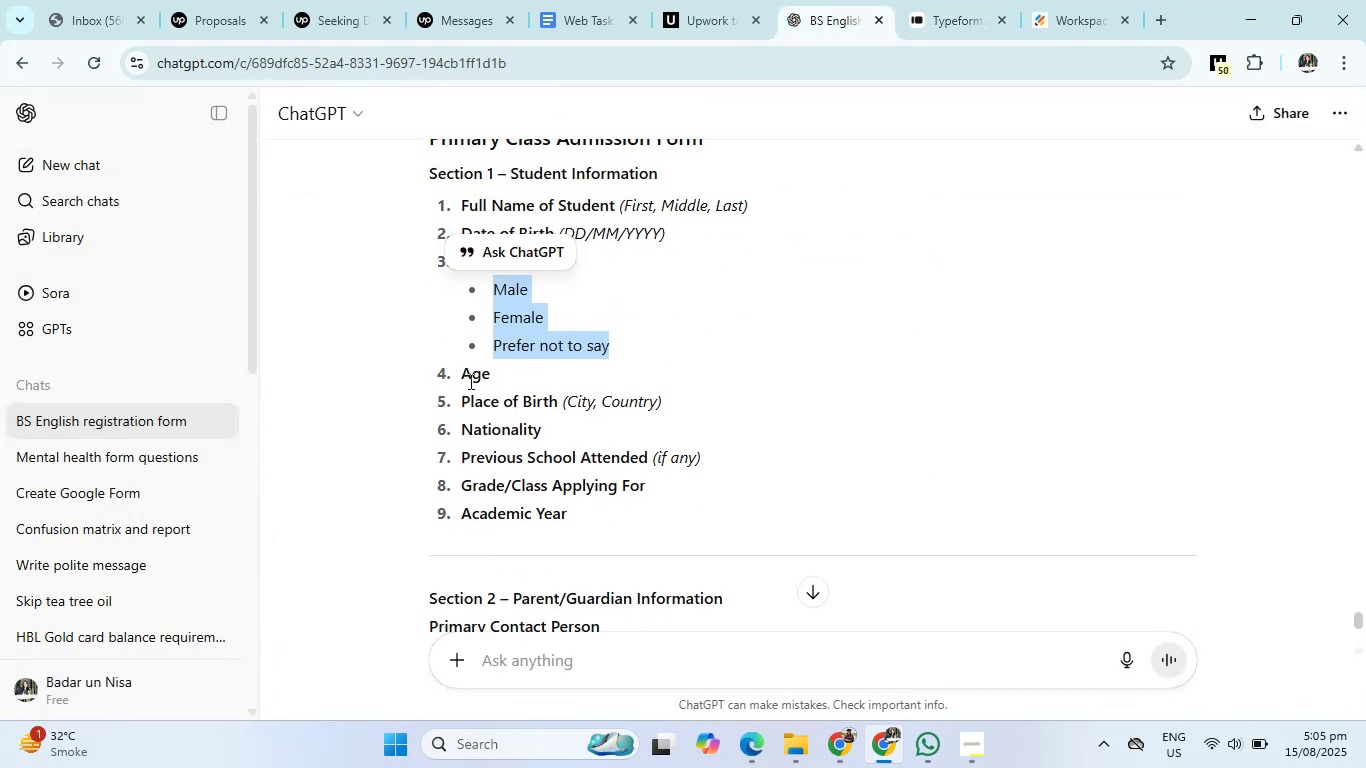 
left_click_drag(start_coordinate=[459, 375], to_coordinate=[501, 377])
 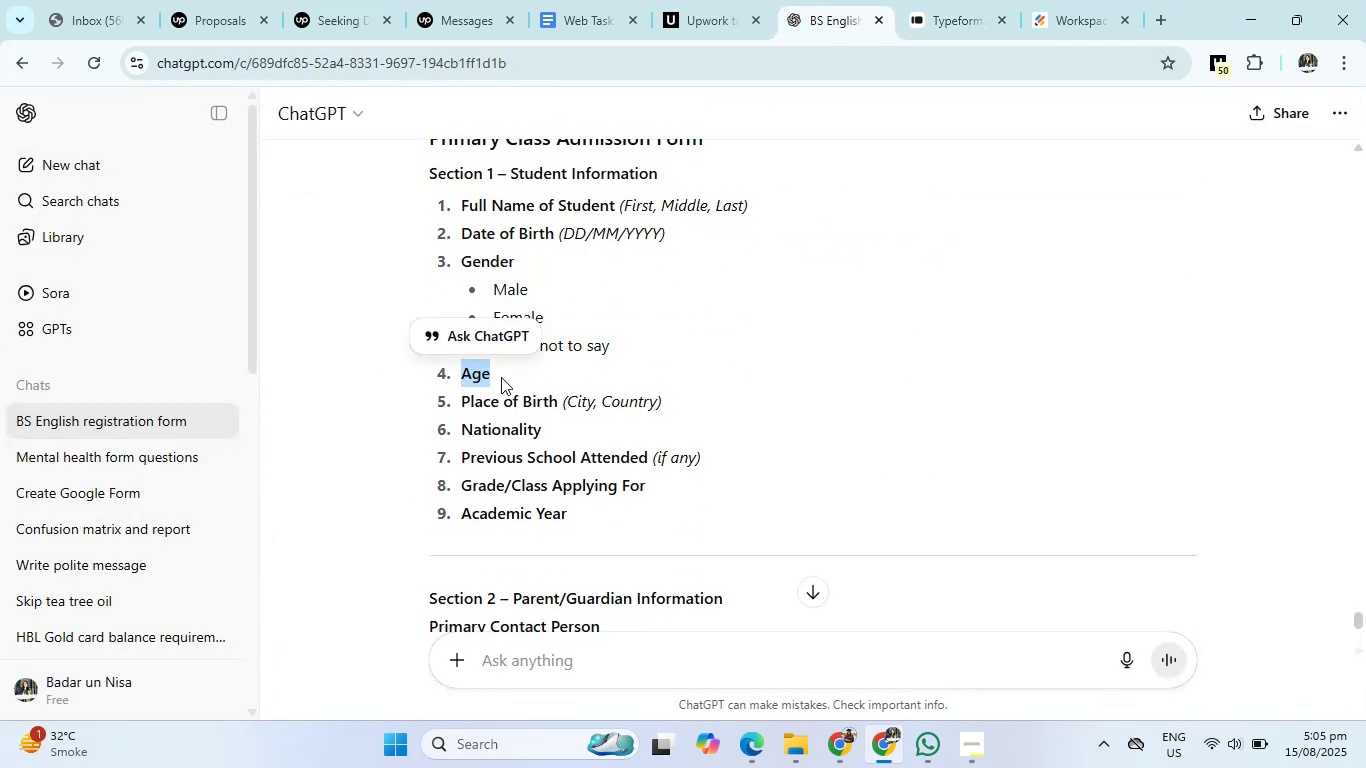 
key(Control+C)
 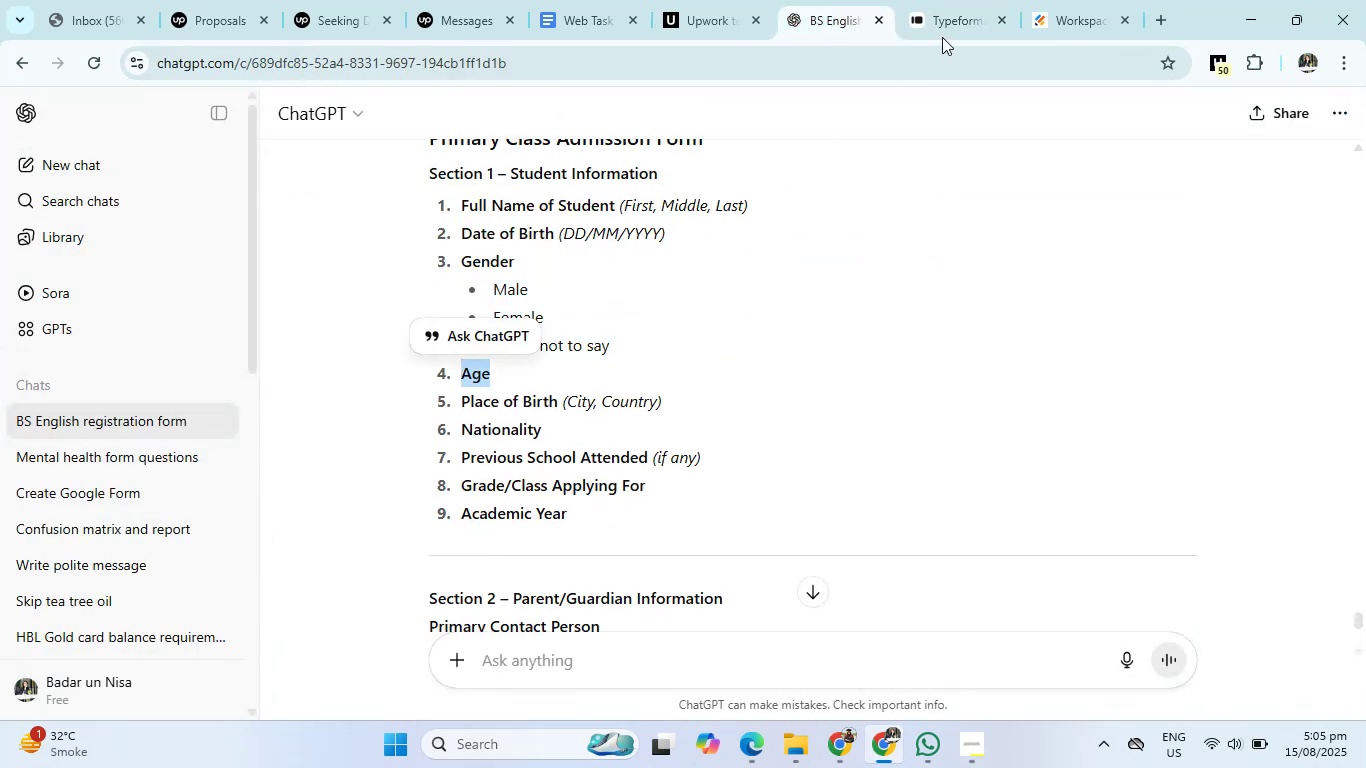 
left_click([948, 27])
 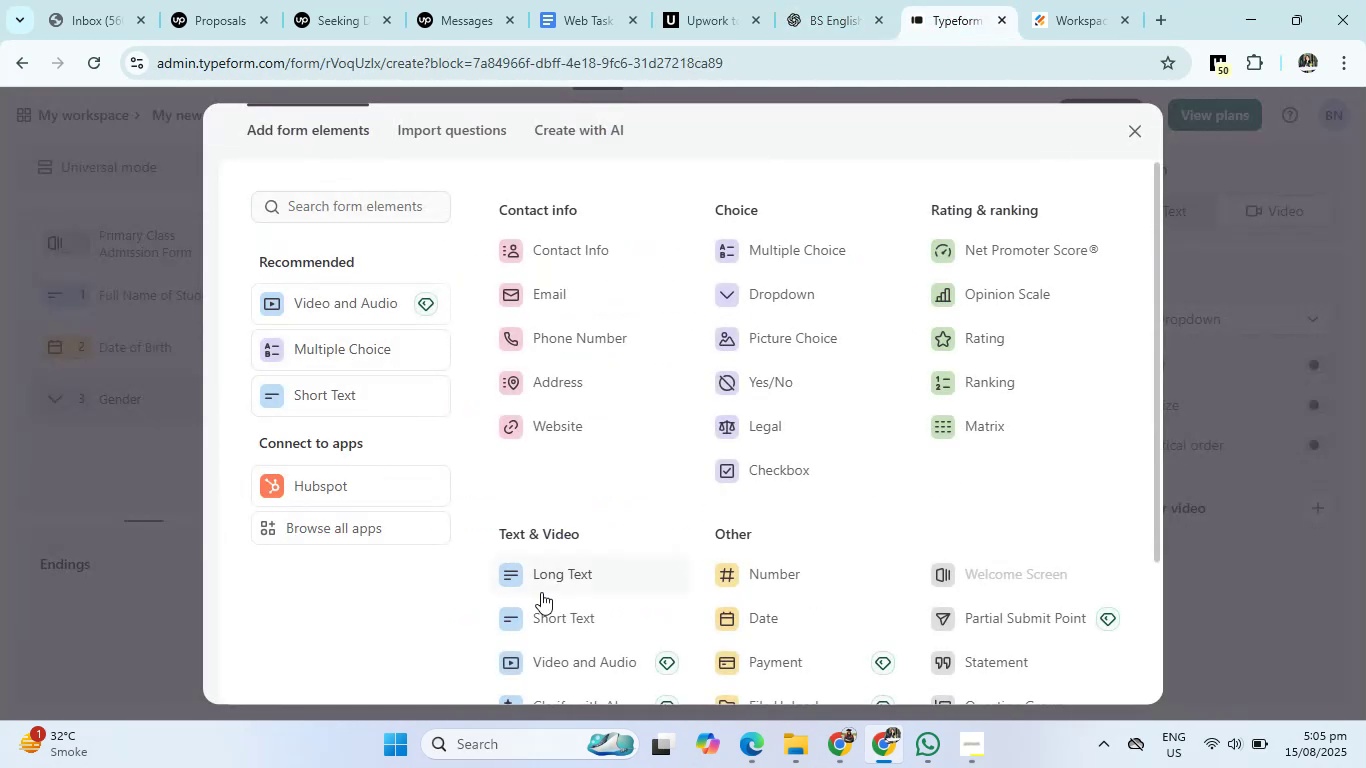 
left_click([545, 604])
 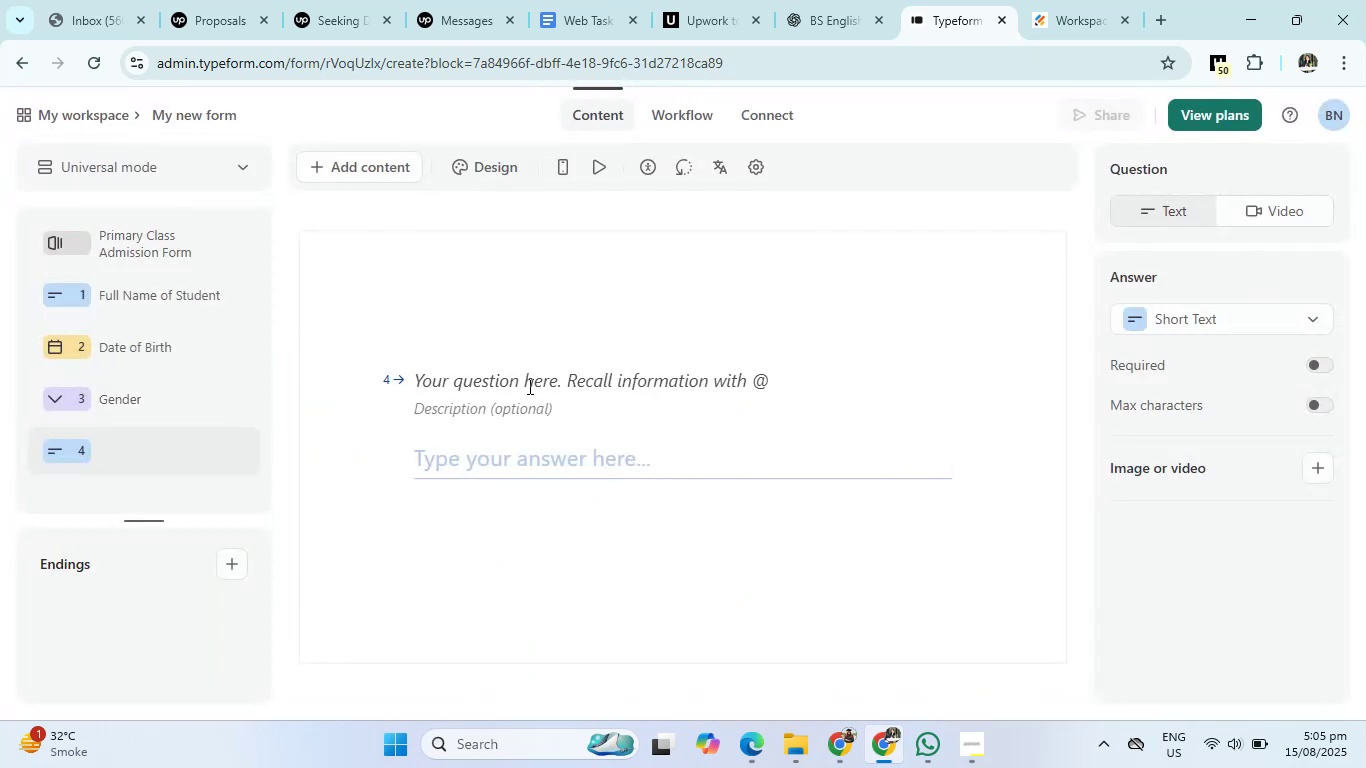 
left_click([528, 386])
 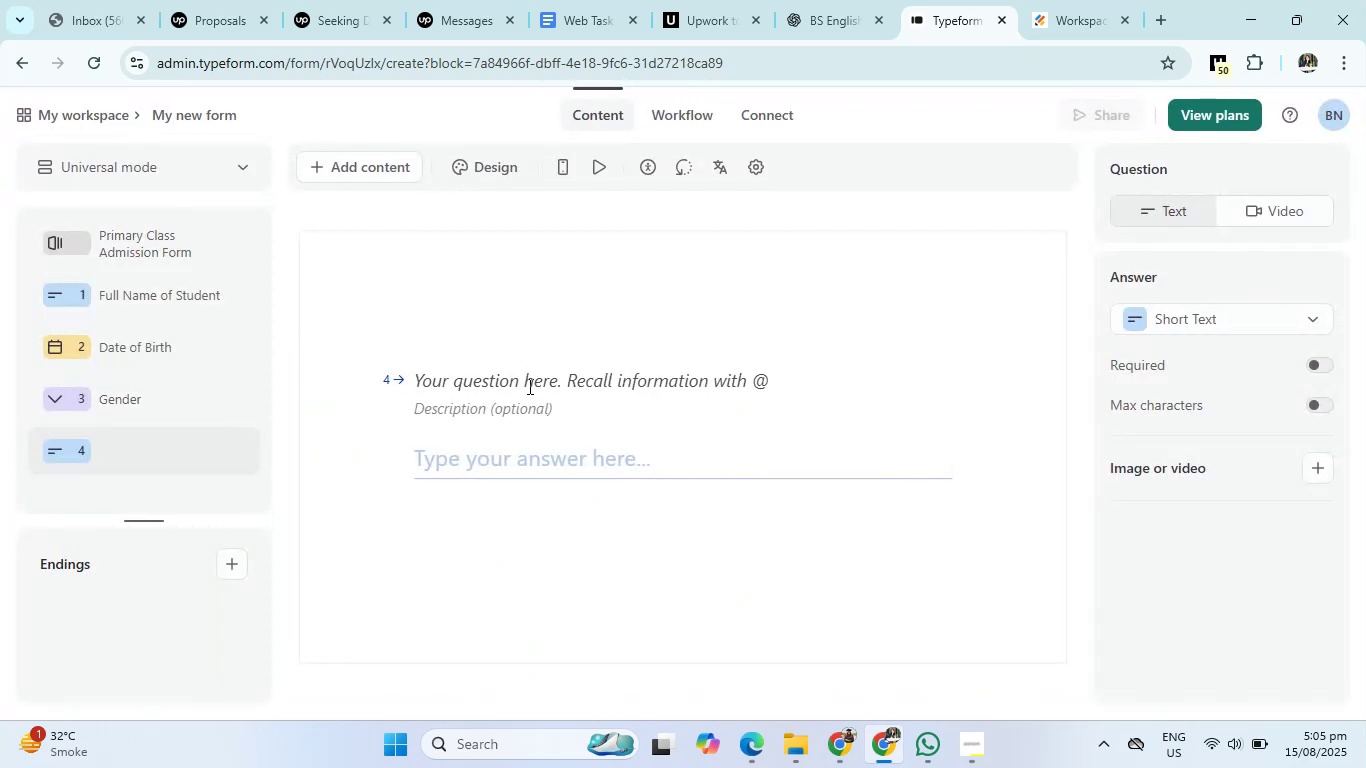 
key(Control+V)
 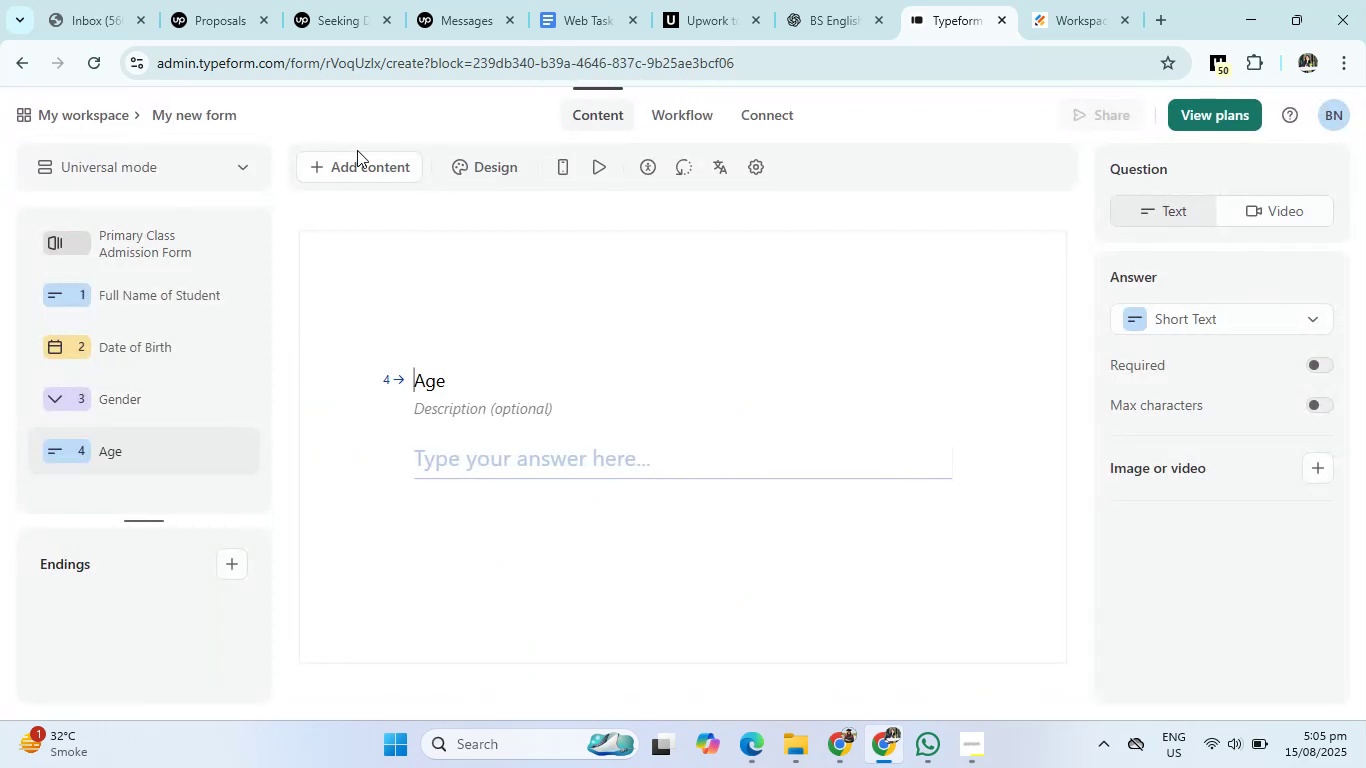 
left_click([352, 169])
 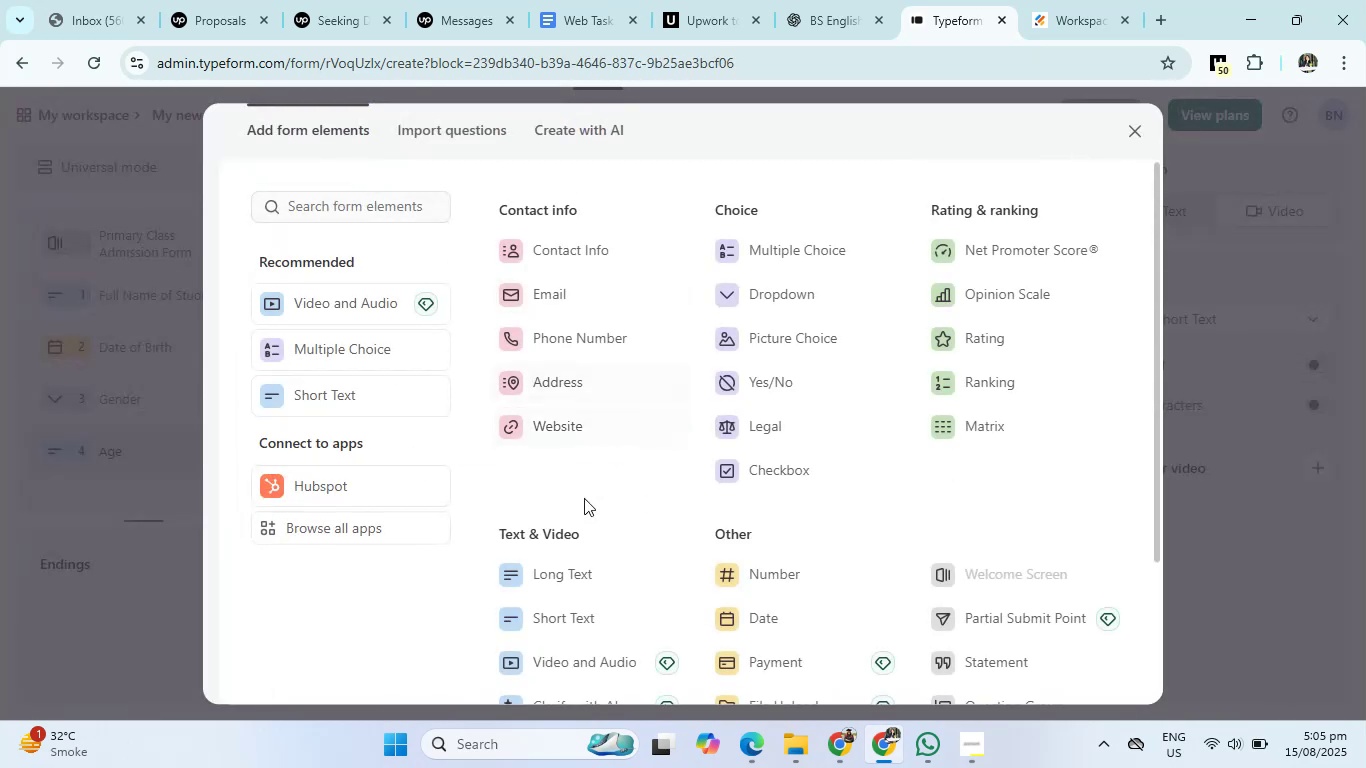 
left_click([554, 625])
 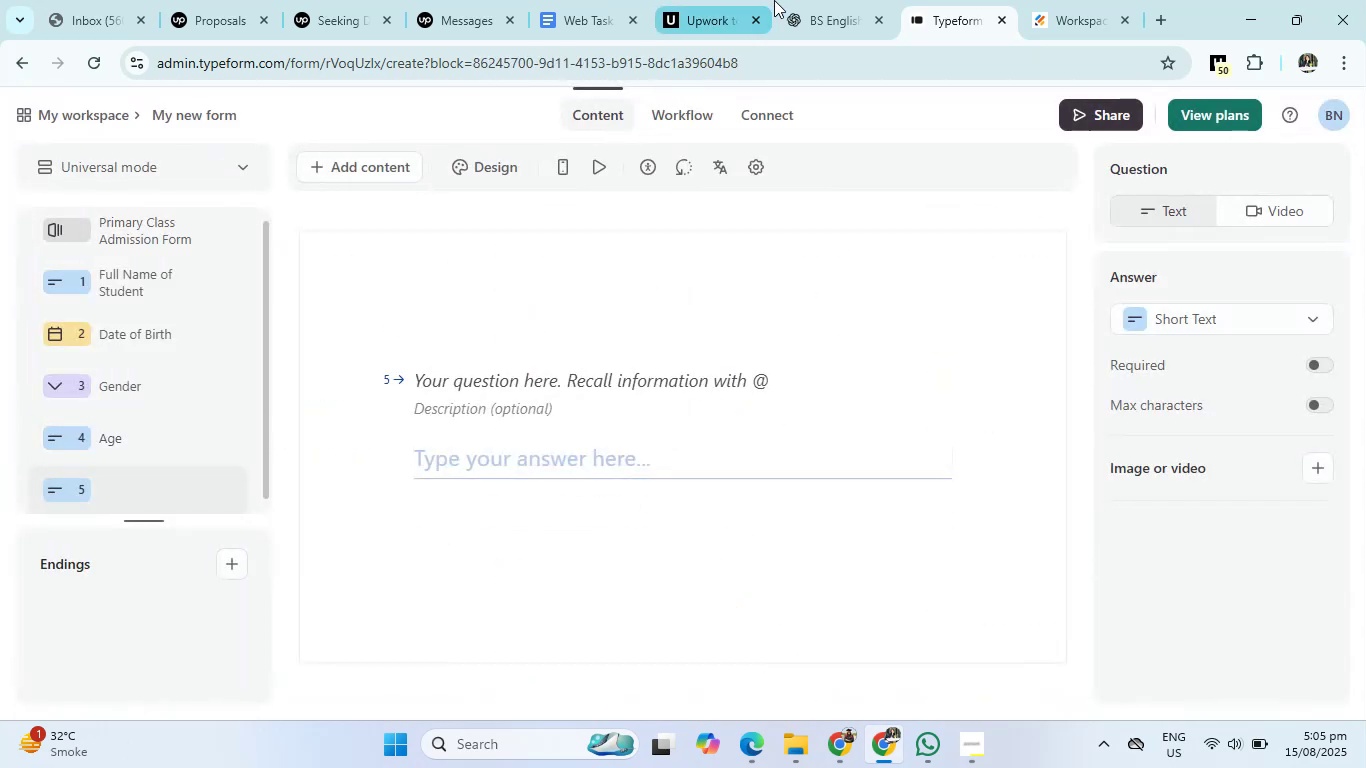 
left_click([790, 0])
 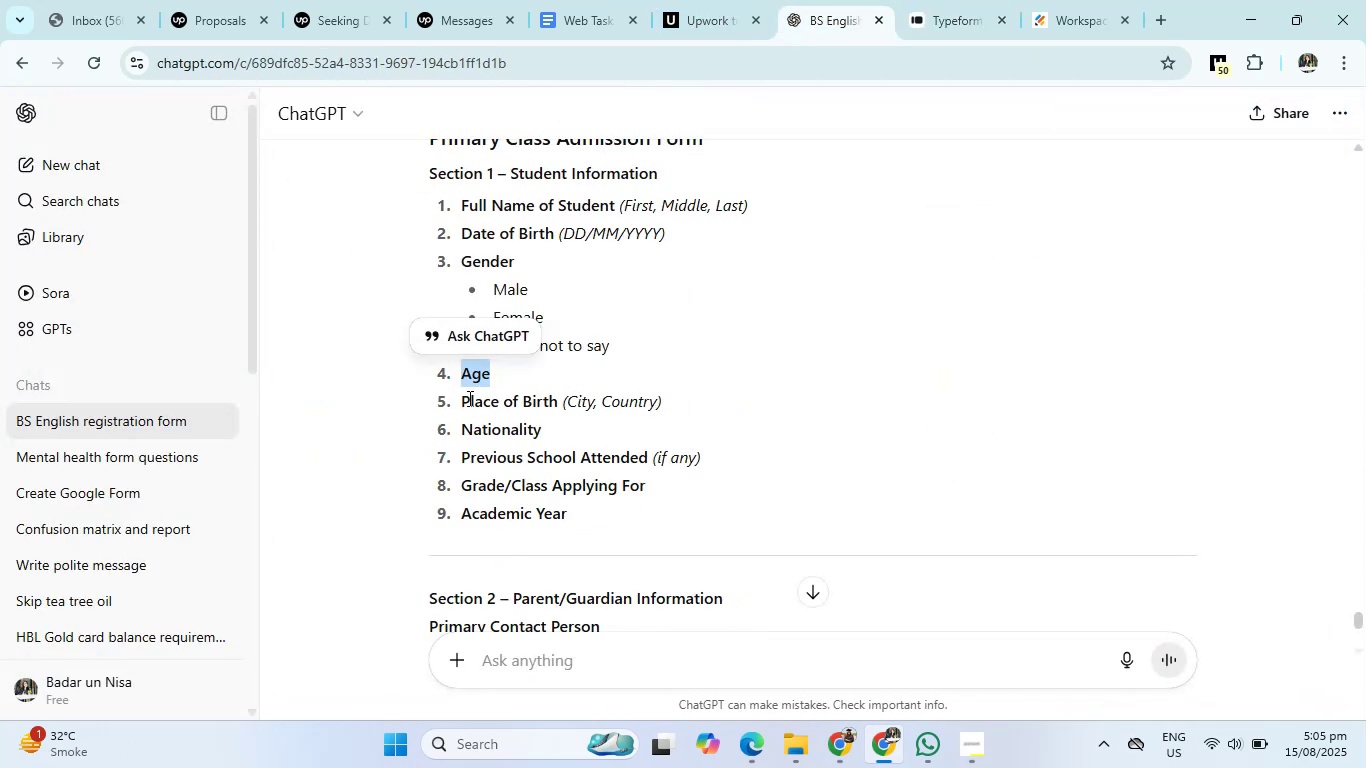 
left_click_drag(start_coordinate=[461, 400], to_coordinate=[559, 400])
 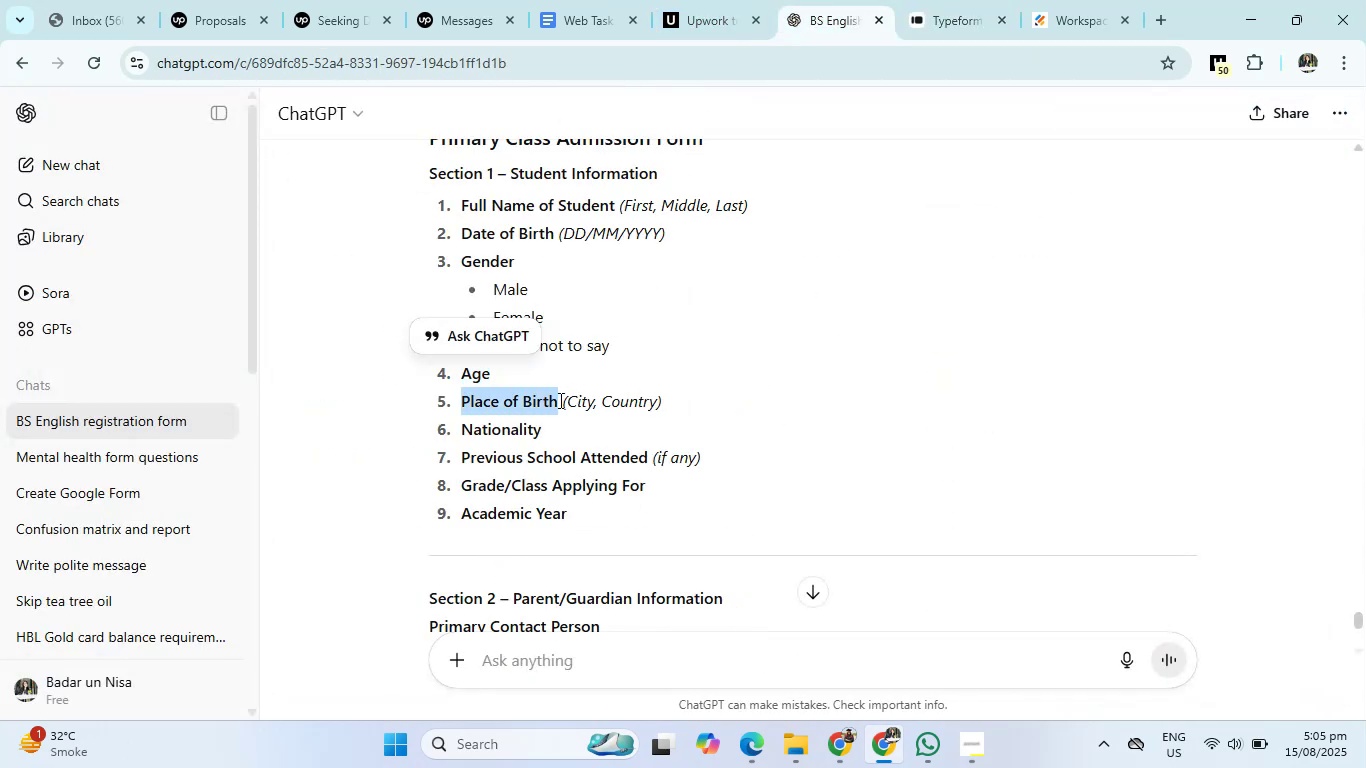 
key(Control+C)
 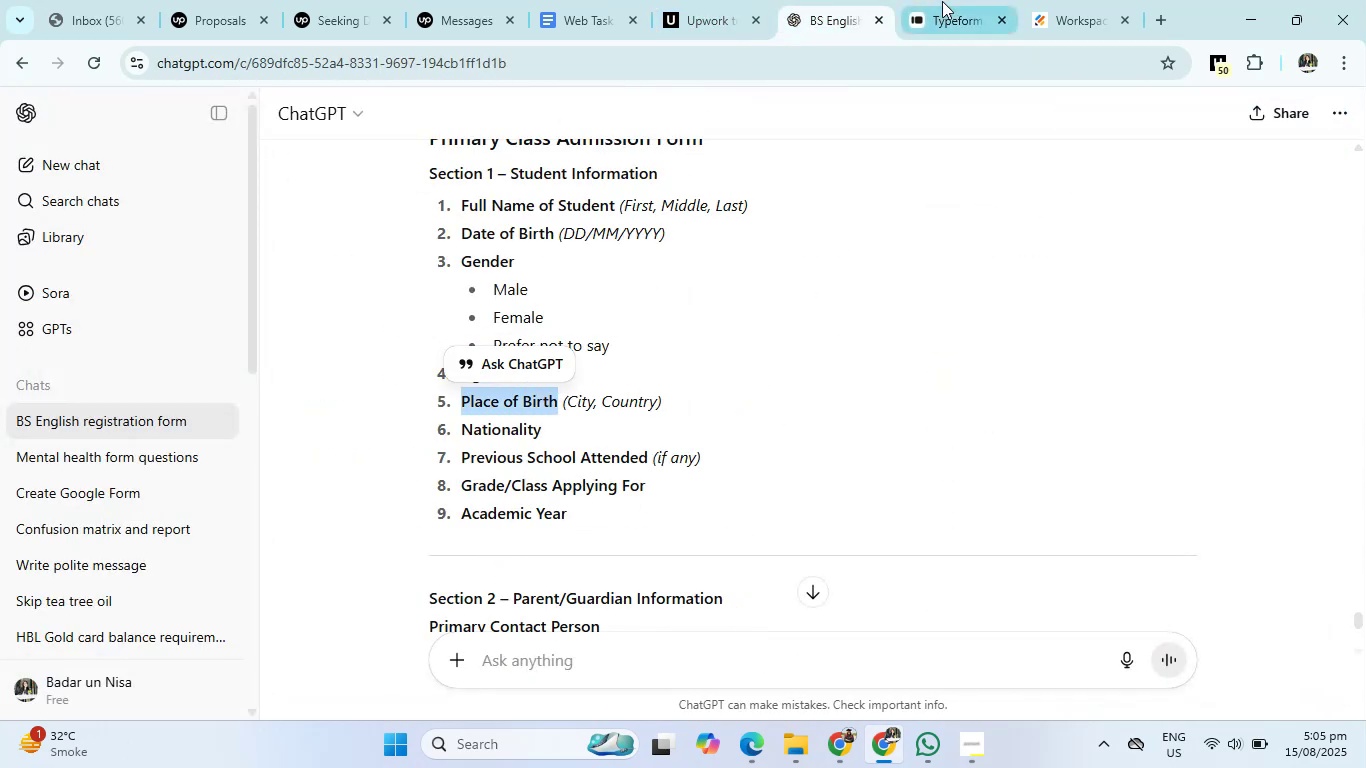 
left_click([942, 0])
 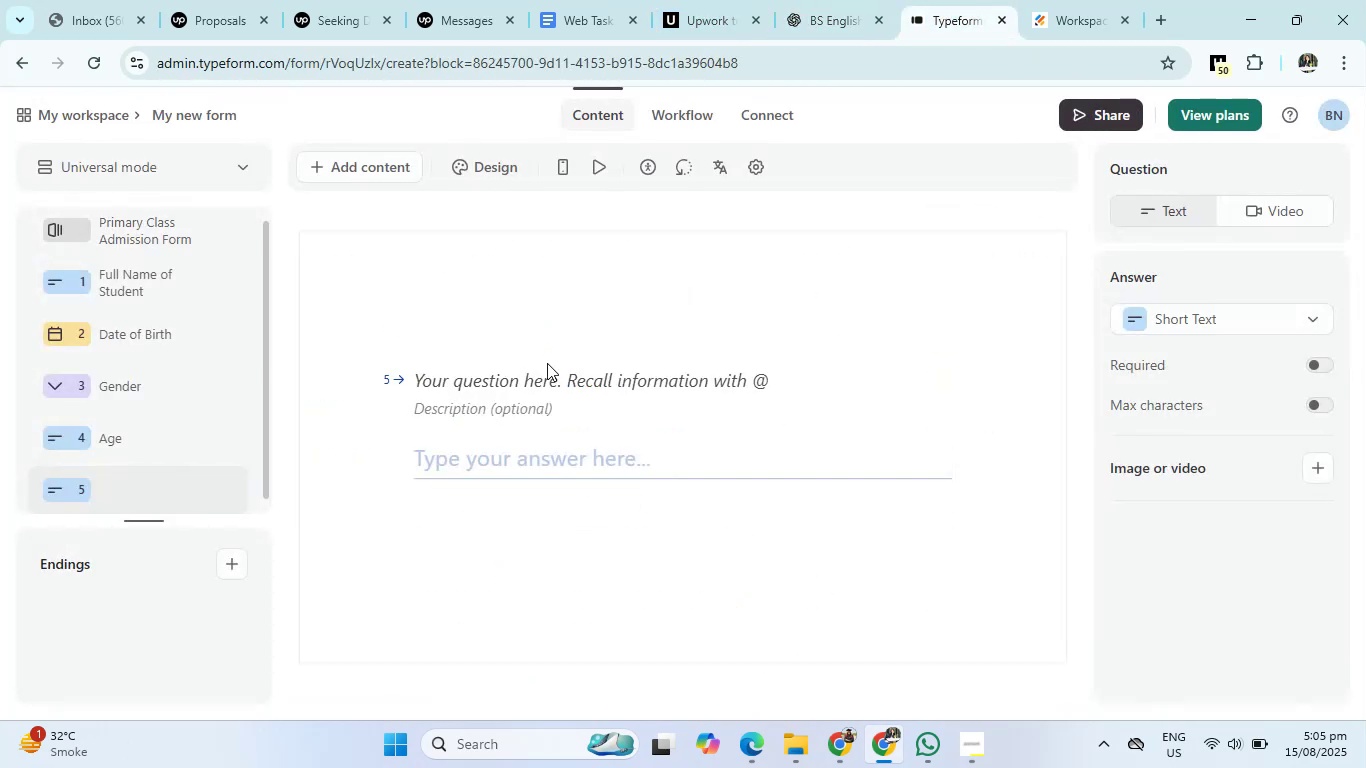 
left_click([535, 376])
 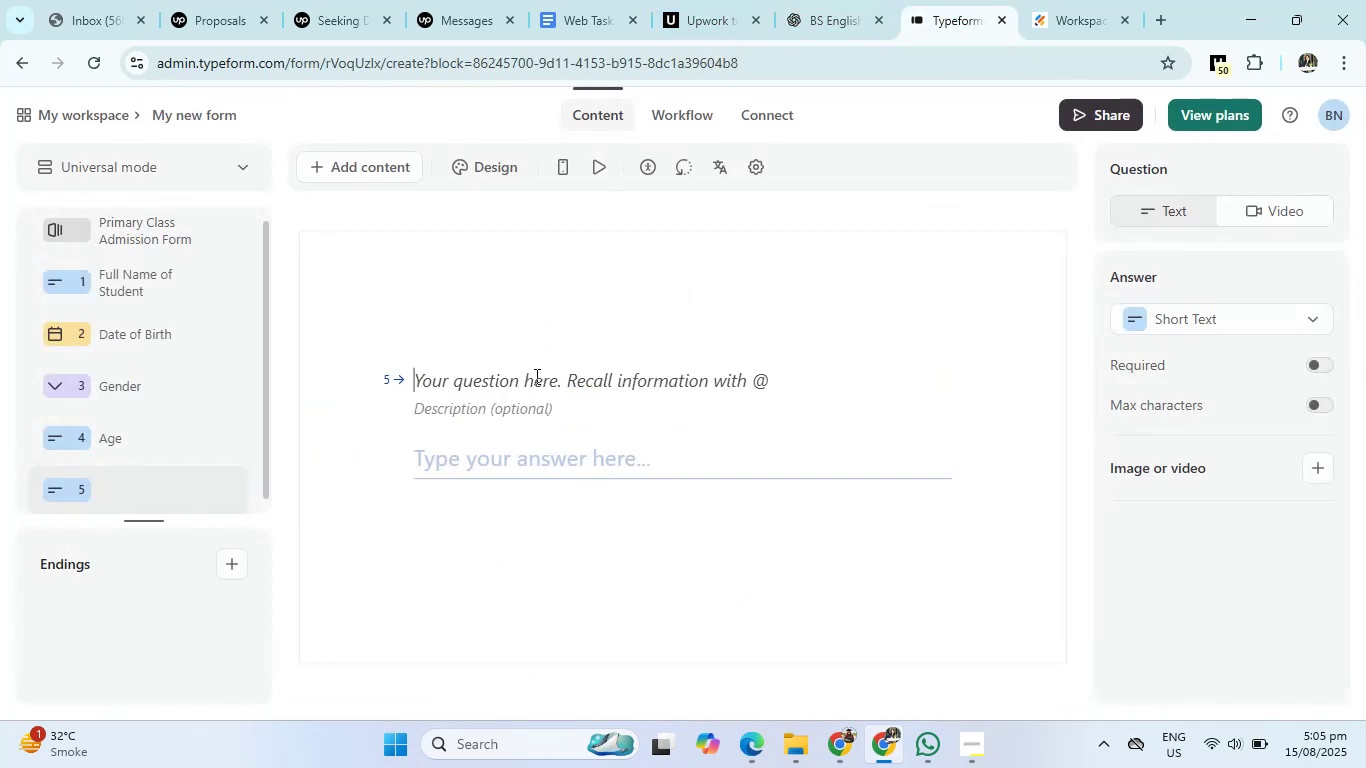 
key(Control+V)
 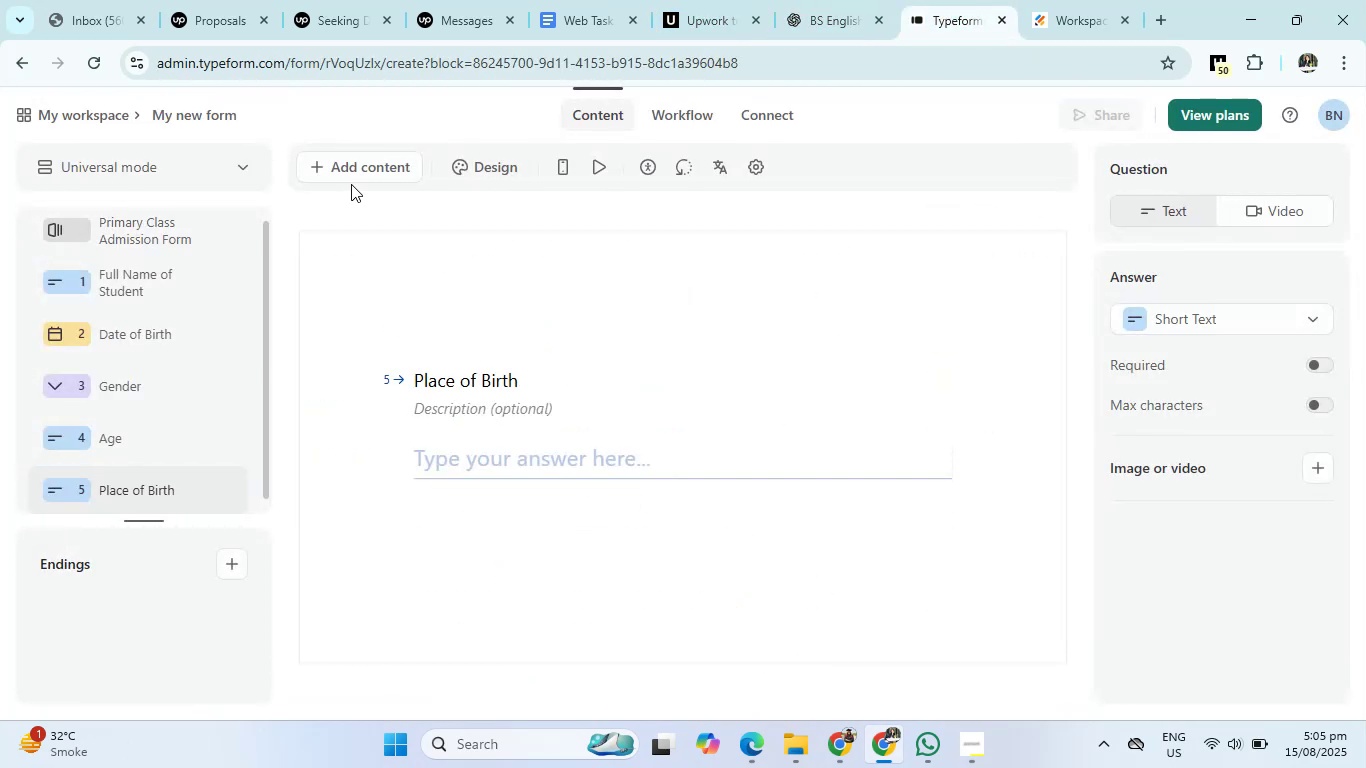 
left_click([343, 161])
 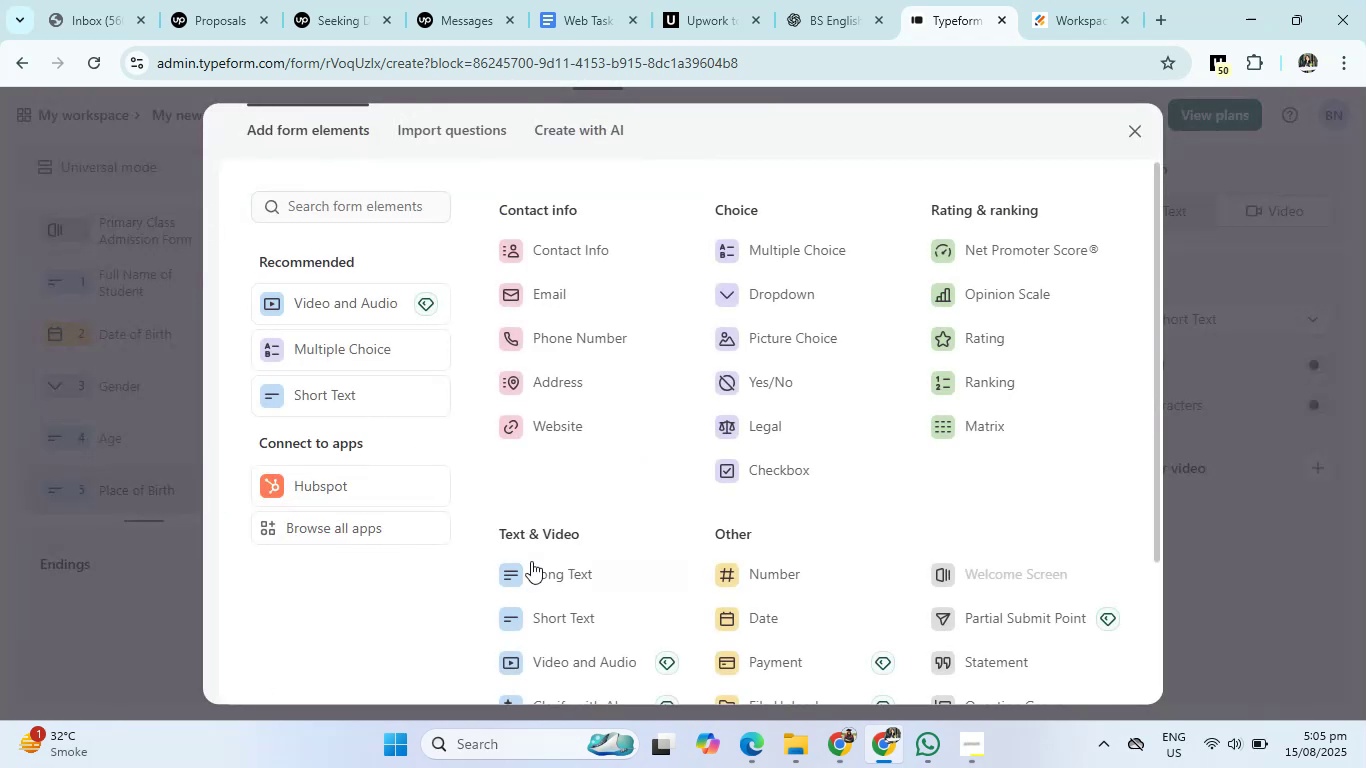 
left_click([549, 624])
 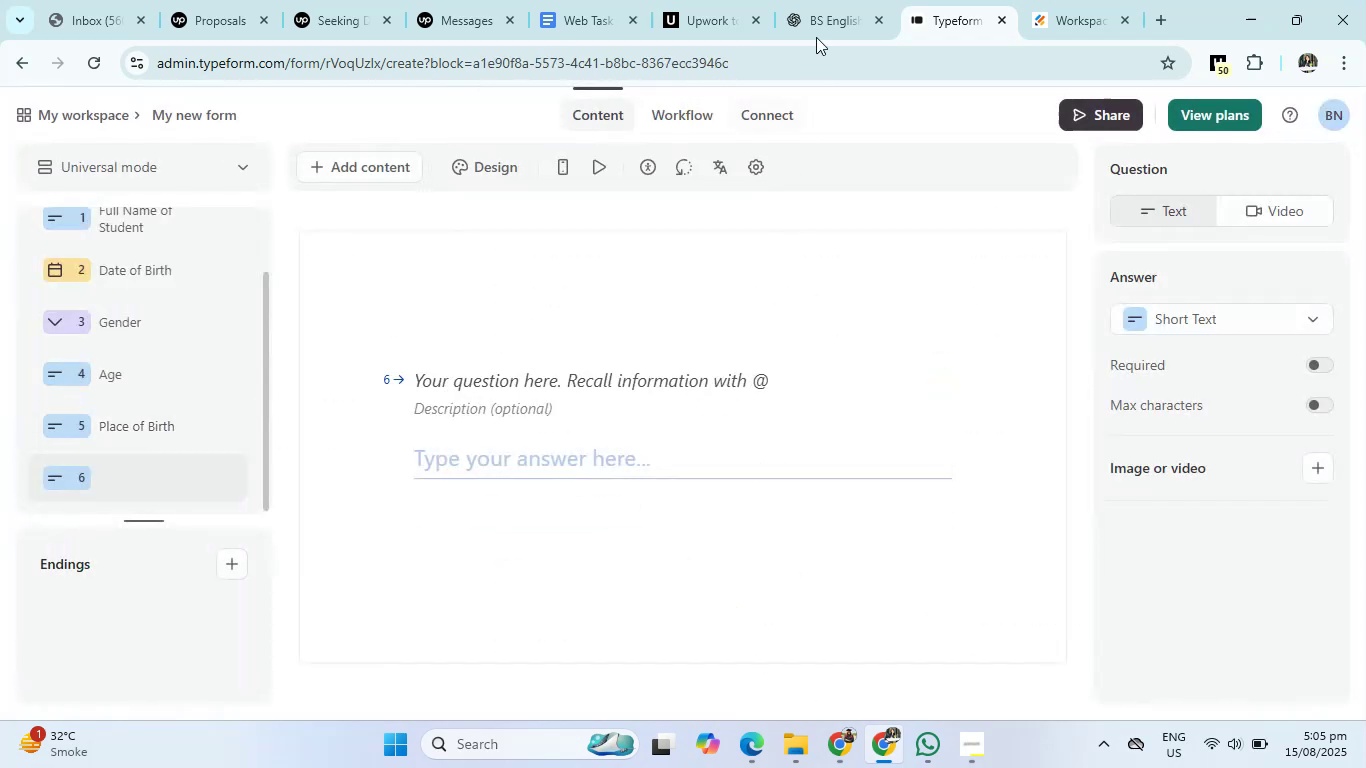 
left_click([826, 10])
 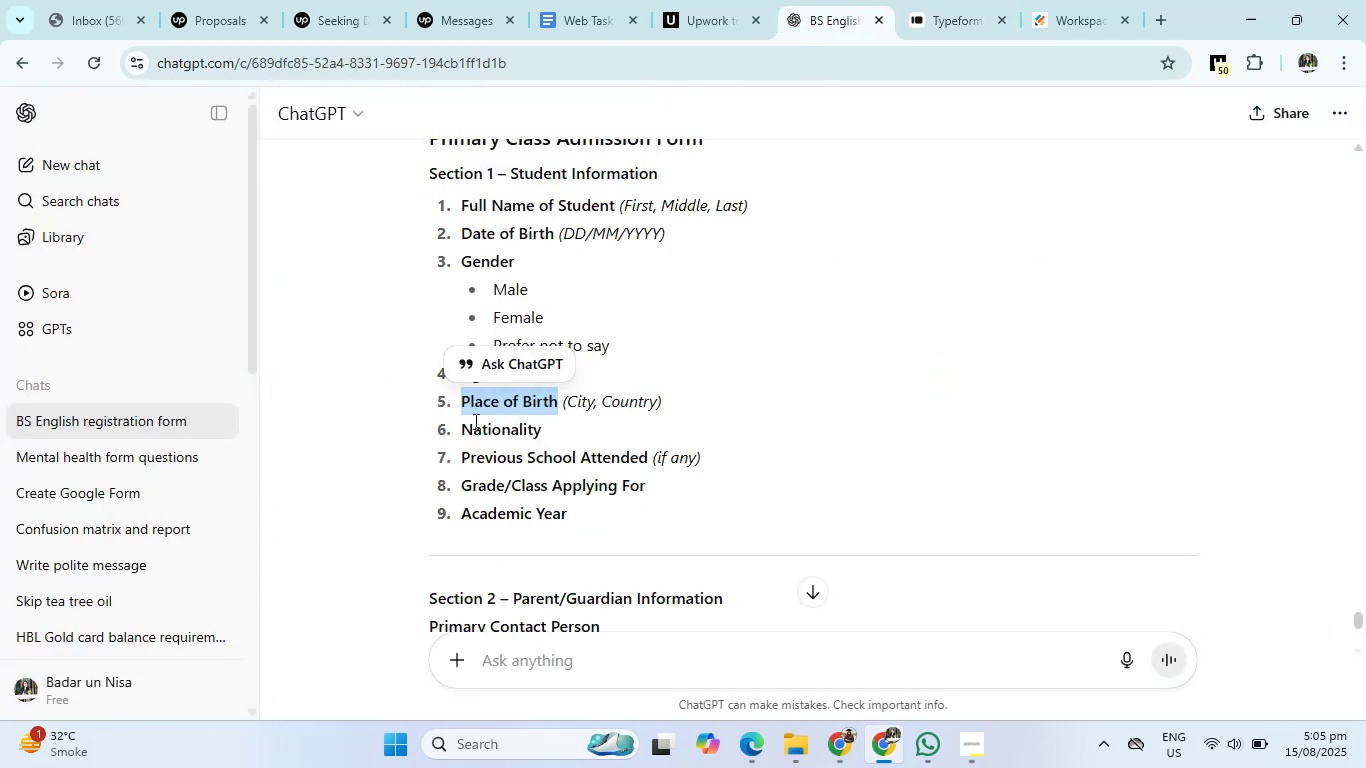 
left_click_drag(start_coordinate=[455, 426], to_coordinate=[543, 425])
 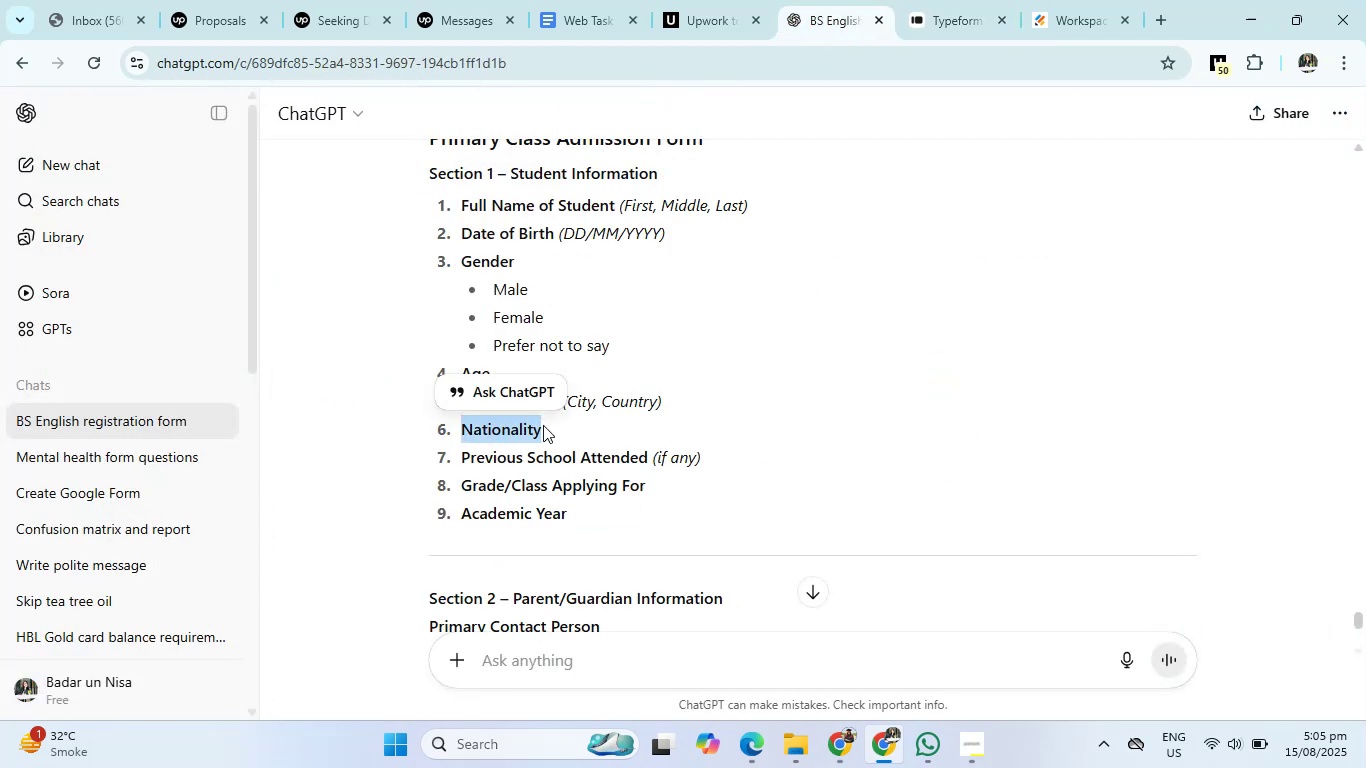 
key(Control+C)
 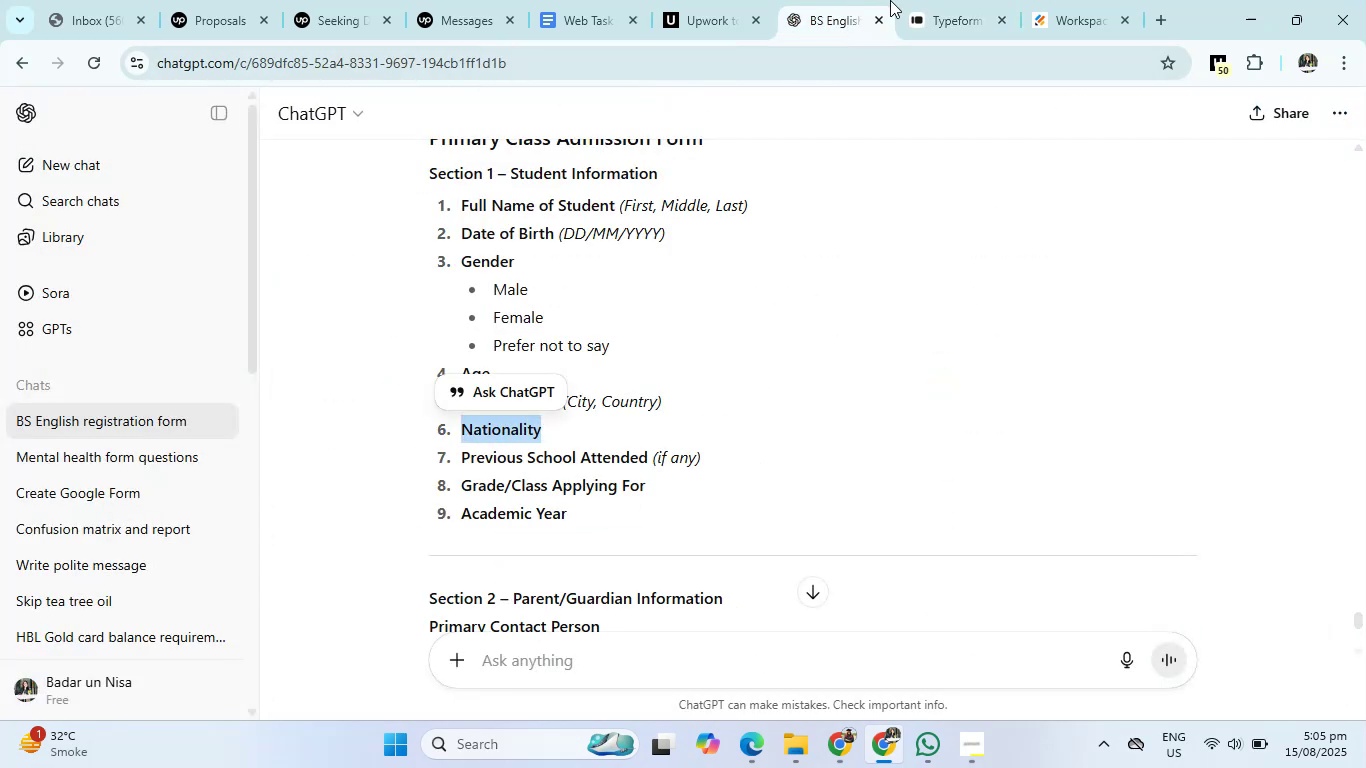 
left_click([930, 0])
 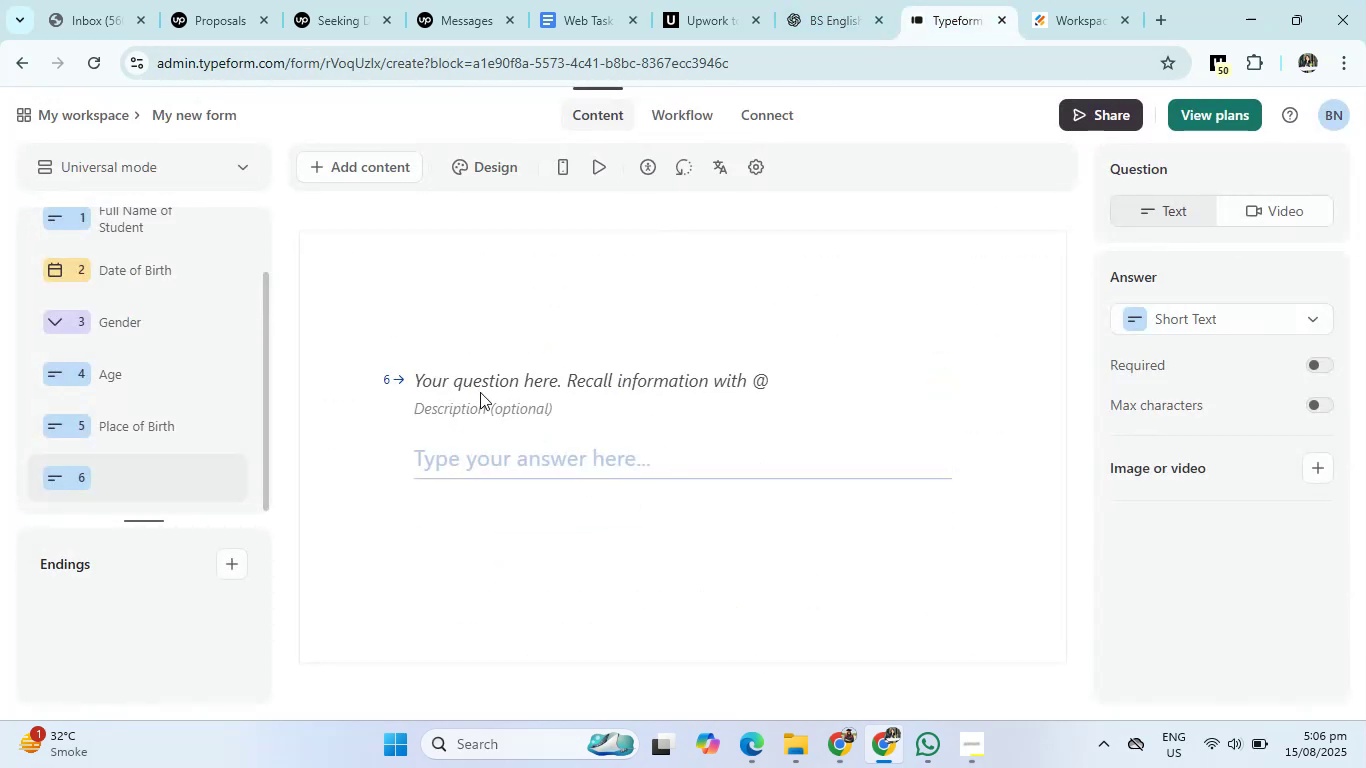 
left_click([482, 380])
 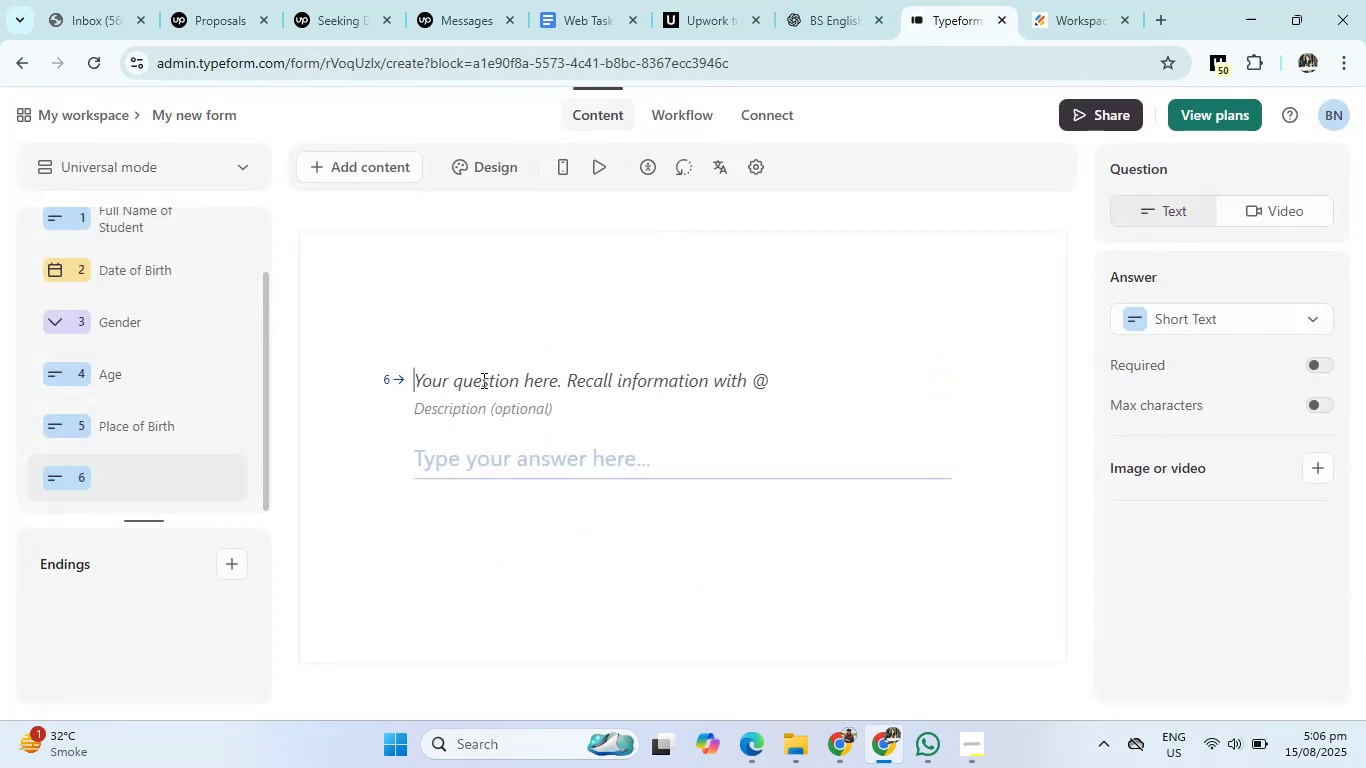 
key(Control+V)
 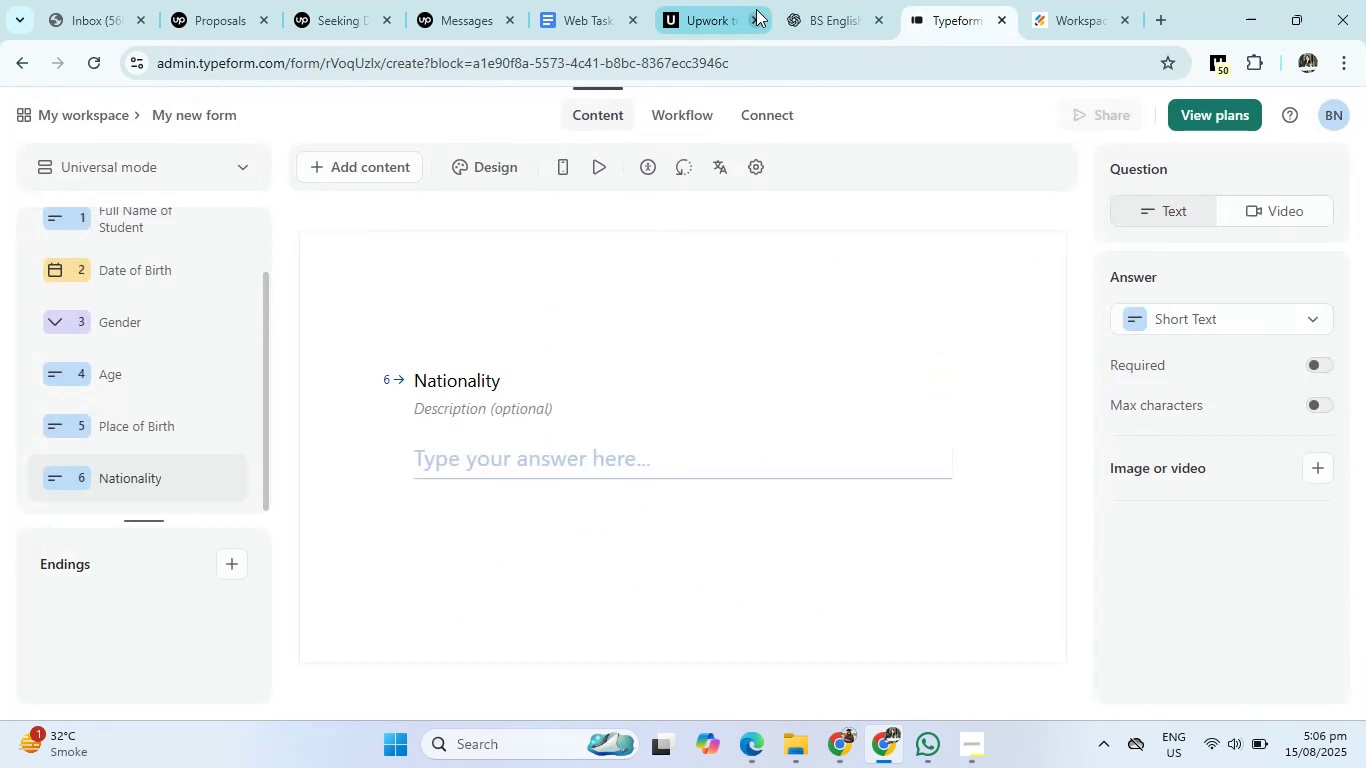 
left_click([793, 0])
 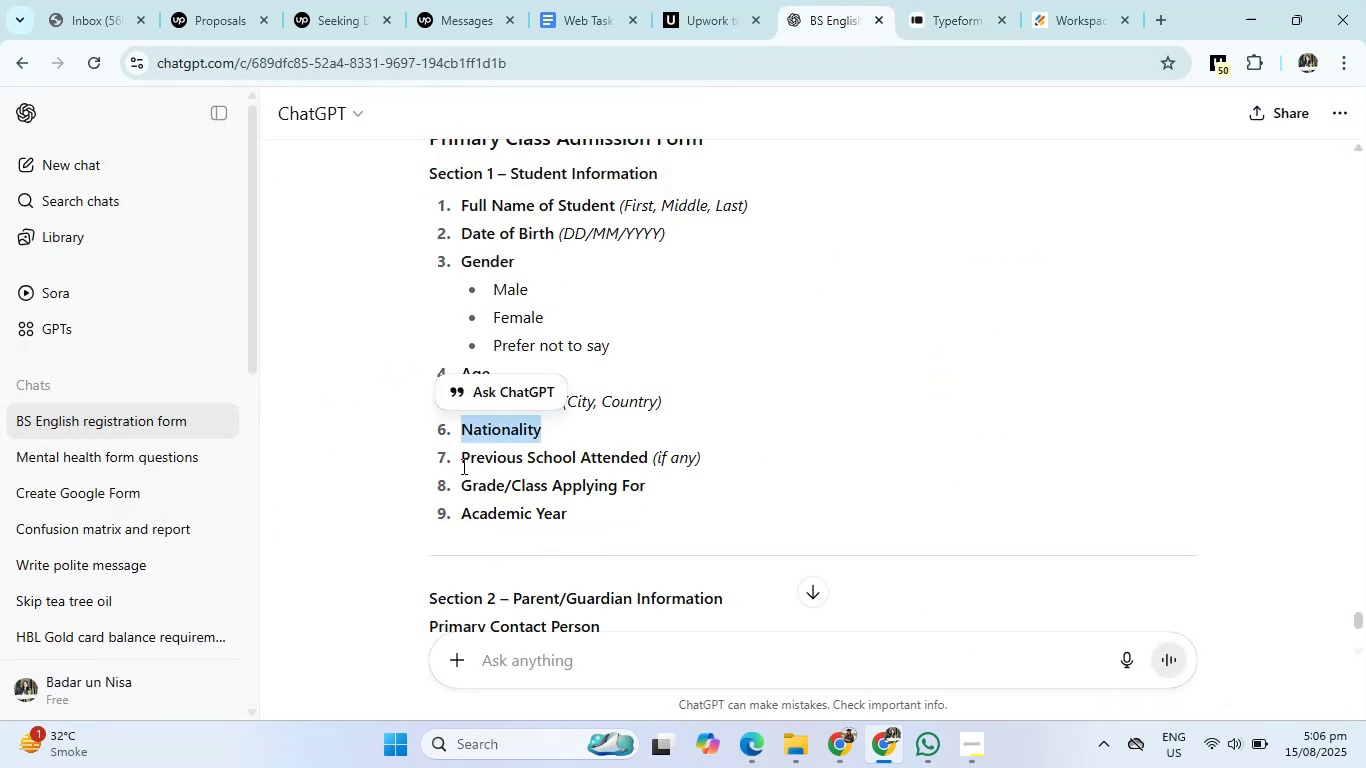 
left_click_drag(start_coordinate=[461, 463], to_coordinate=[650, 461])
 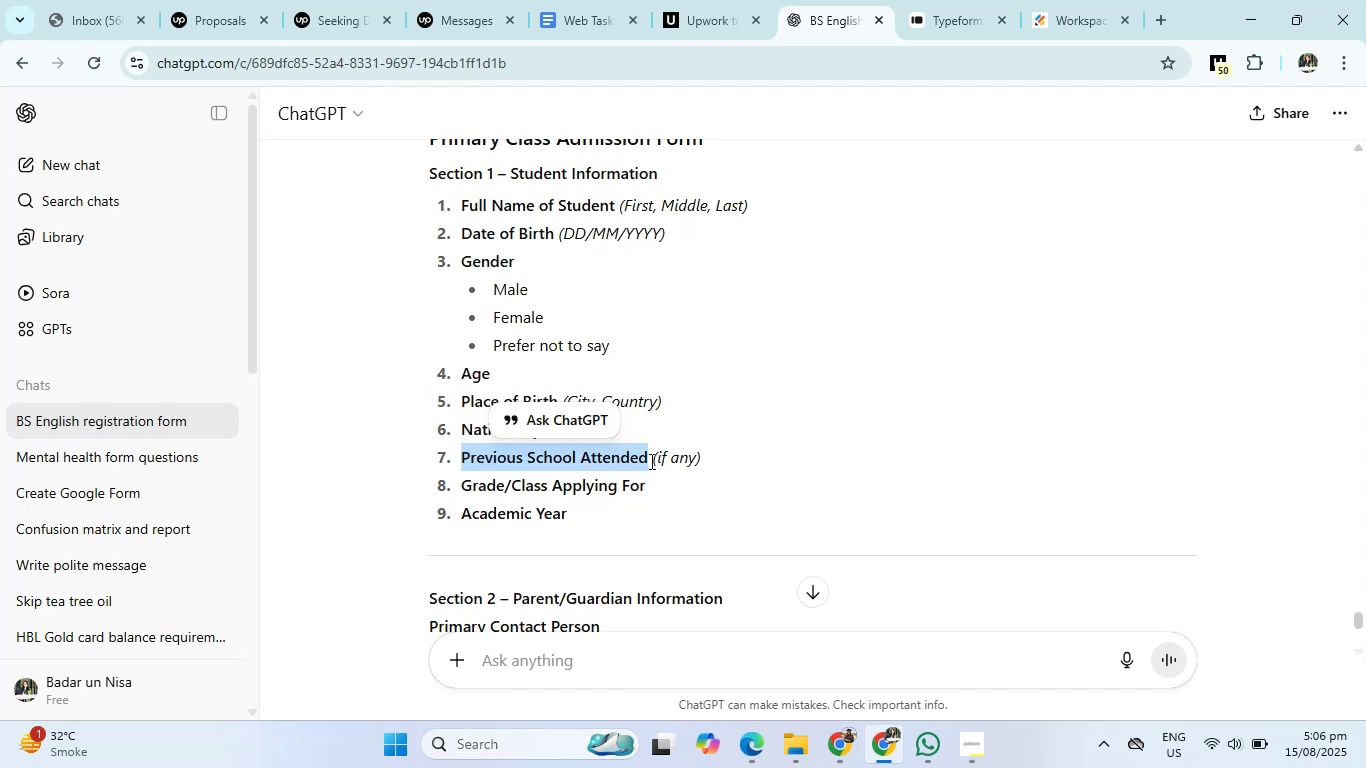 
key(Control+C)
 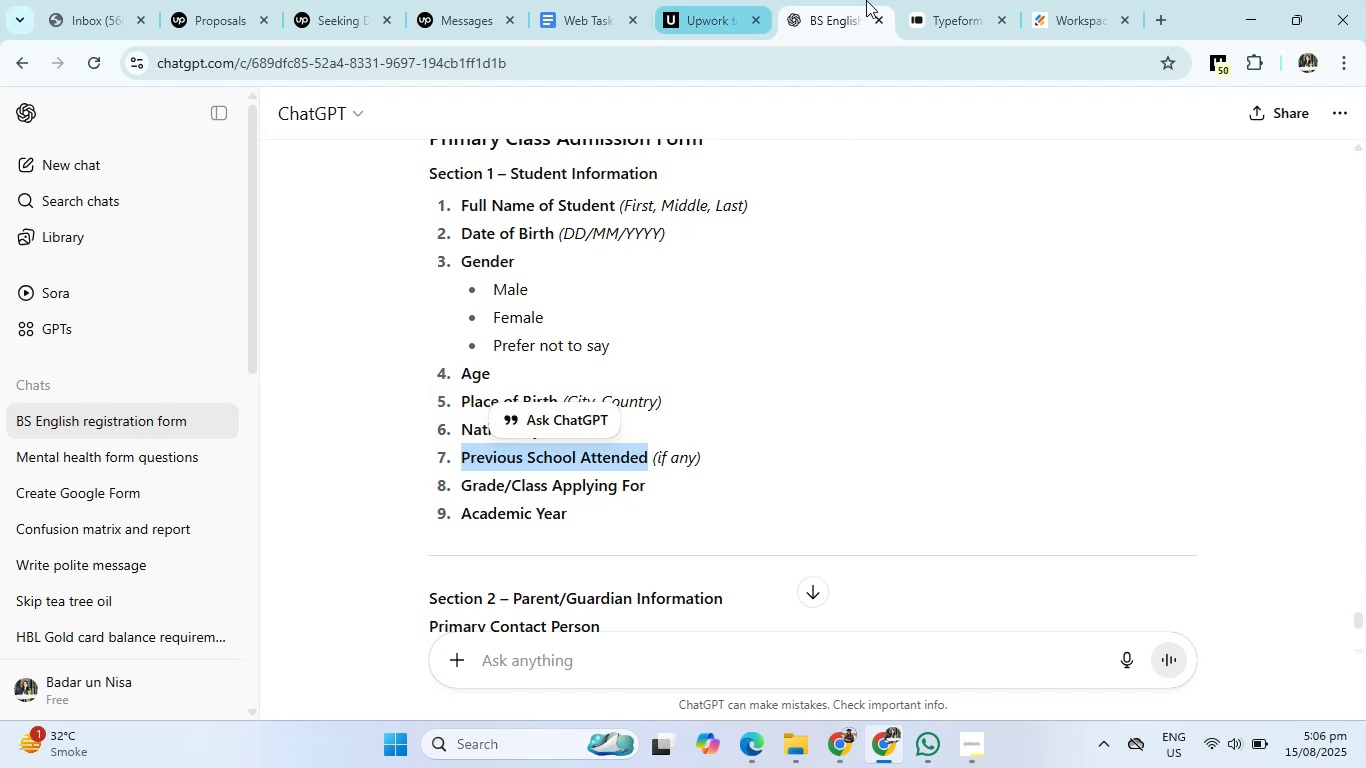 
left_click([939, 0])
 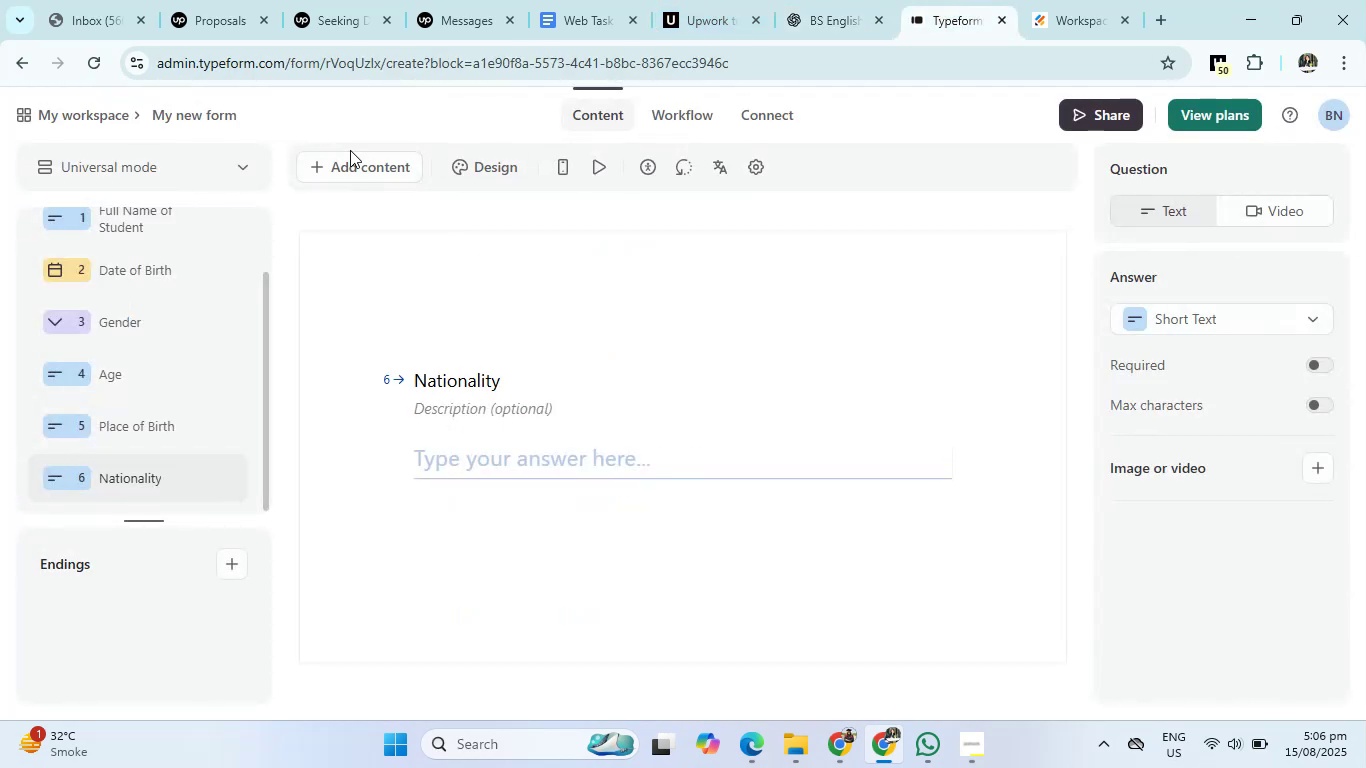 
double_click([357, 165])
 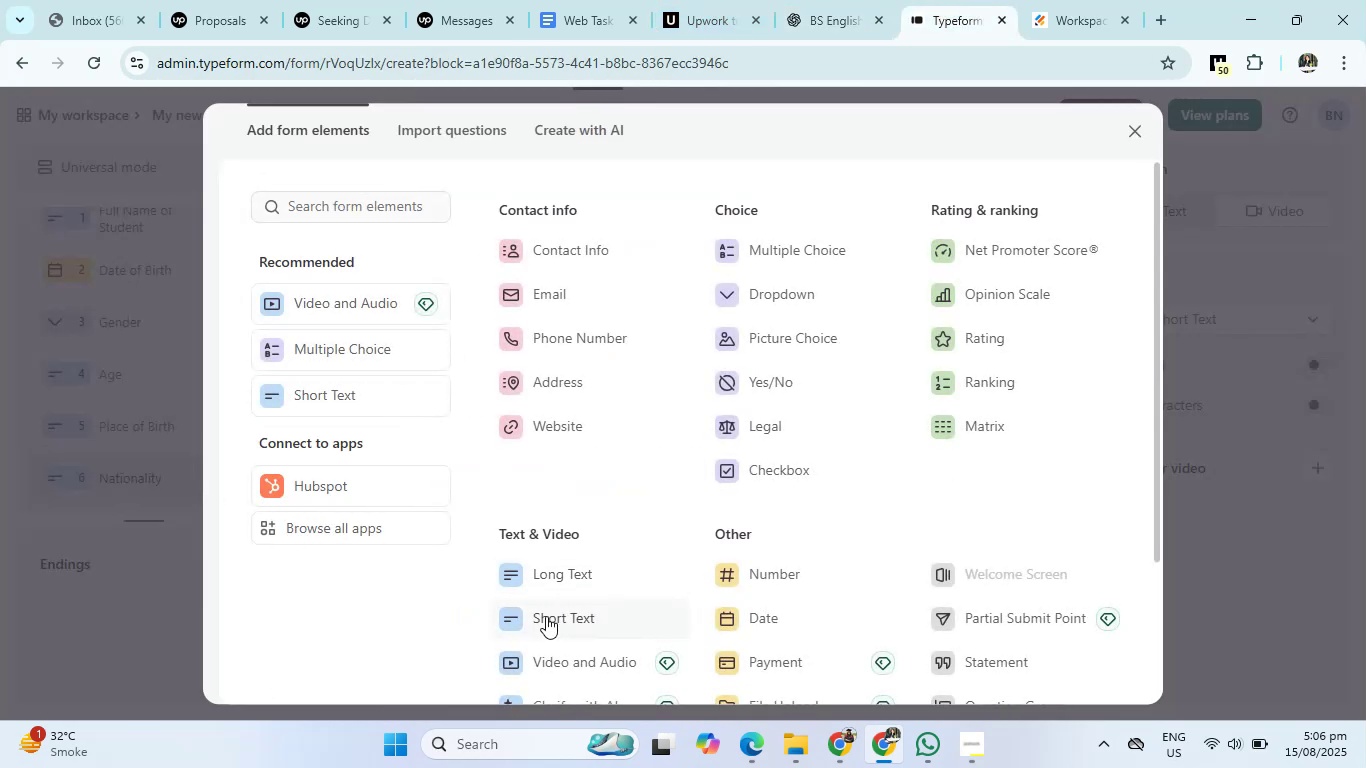 
left_click([546, 616])
 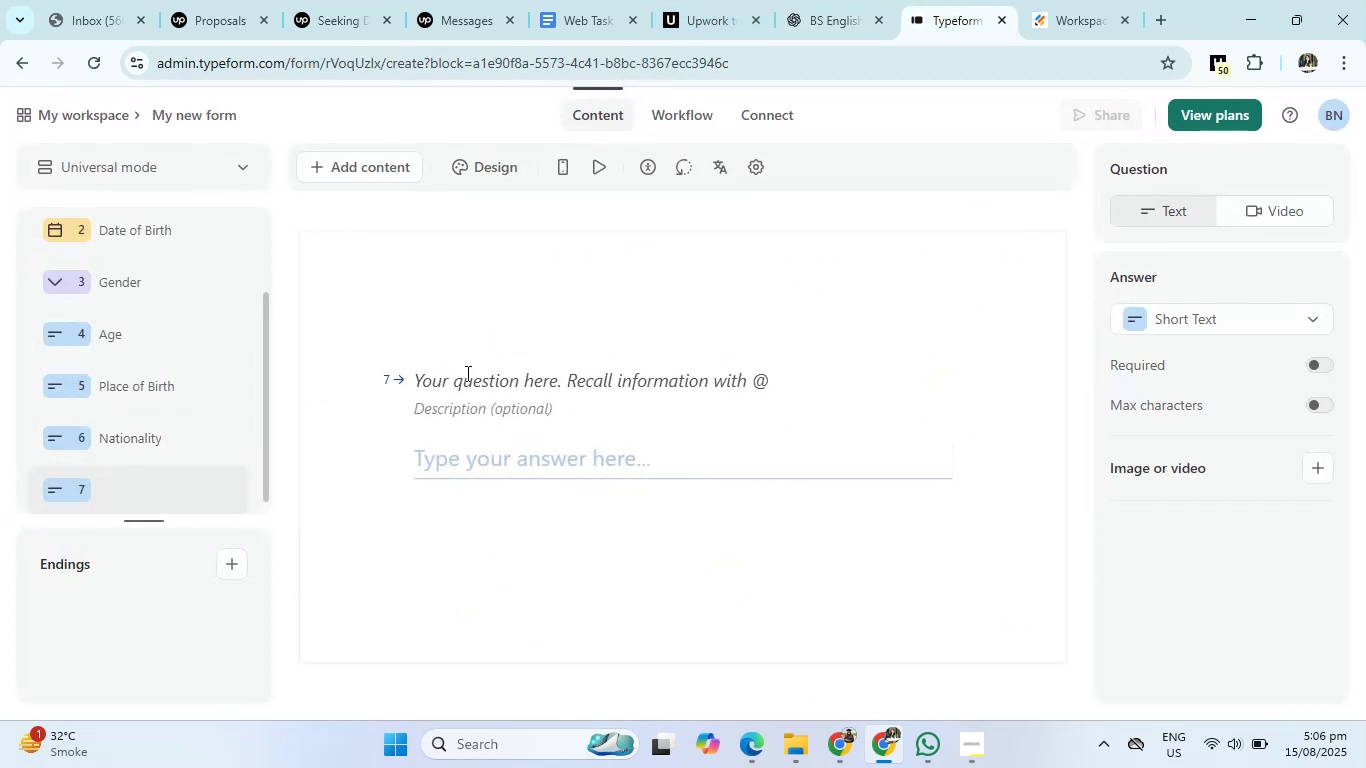 
left_click([466, 371])
 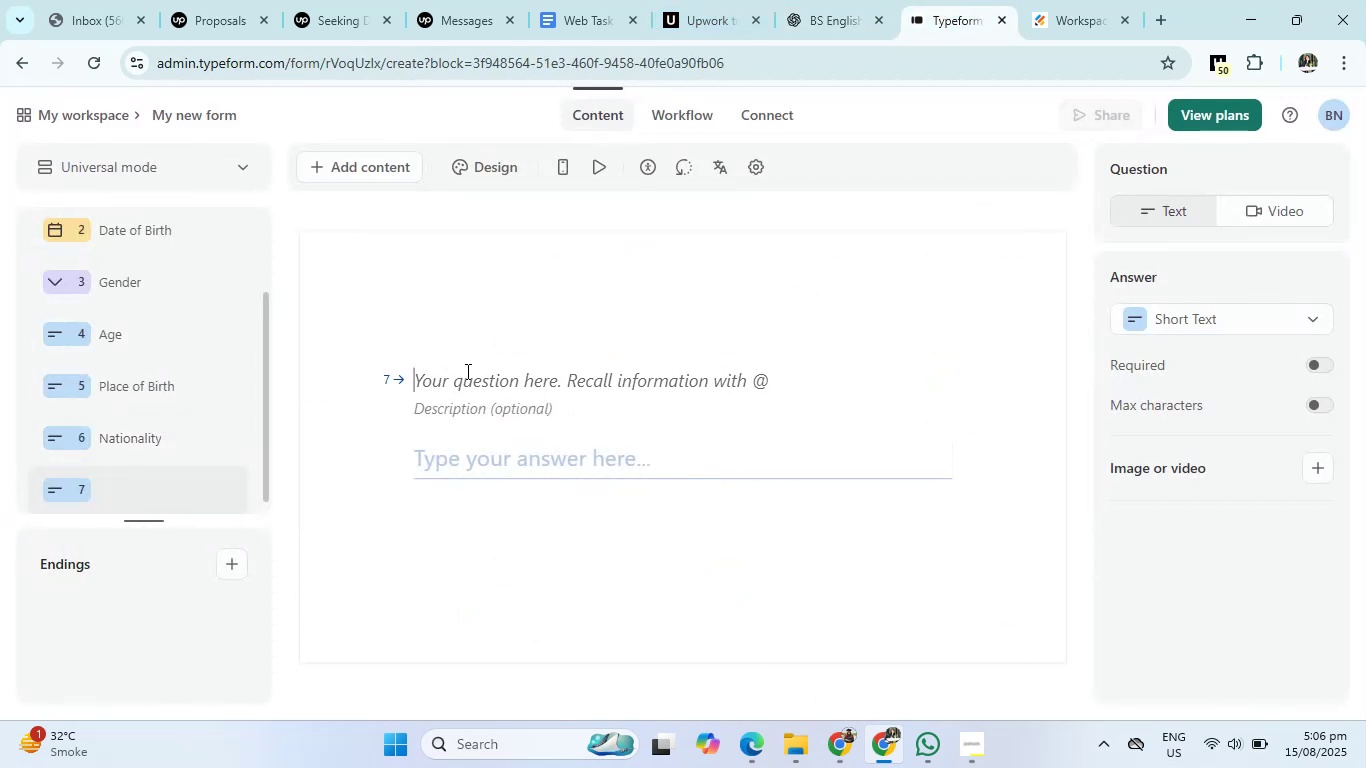 
key(Control+V)
 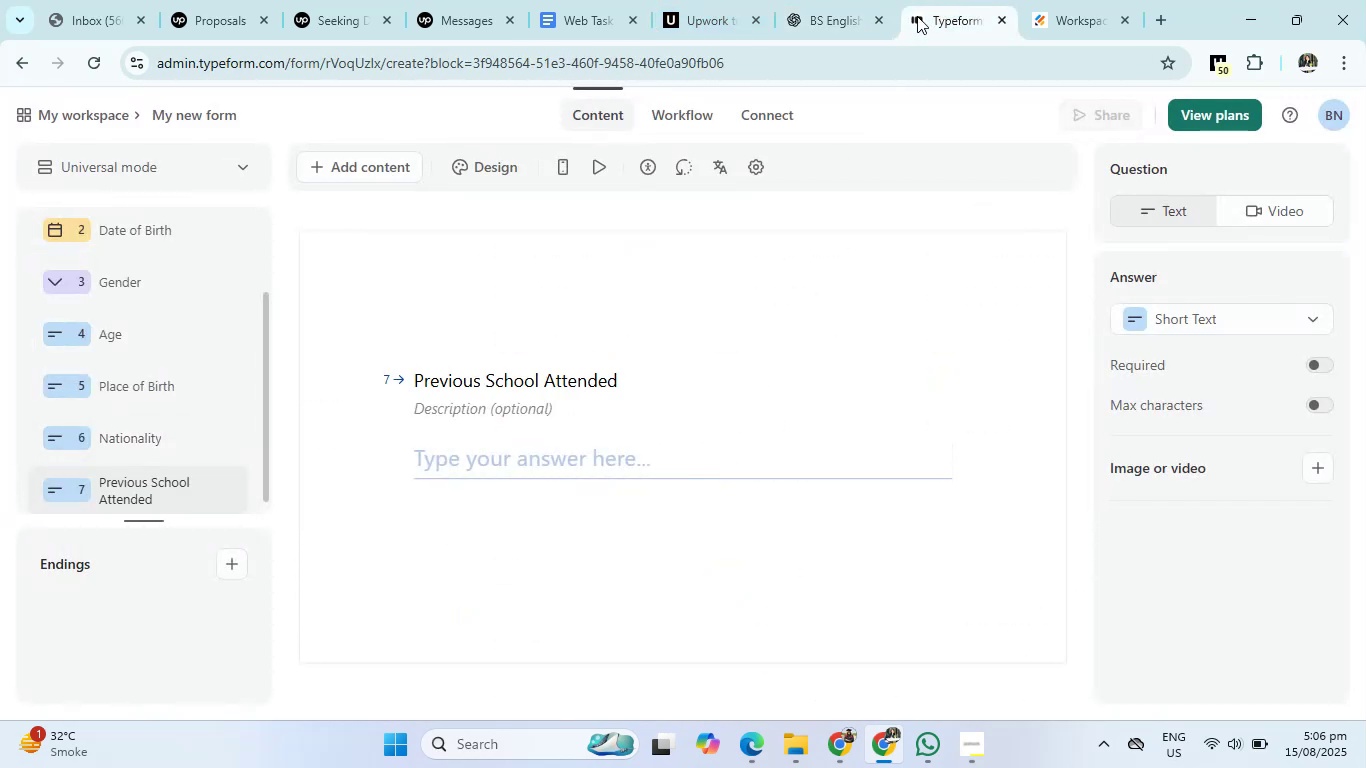 
left_click([876, 0])
 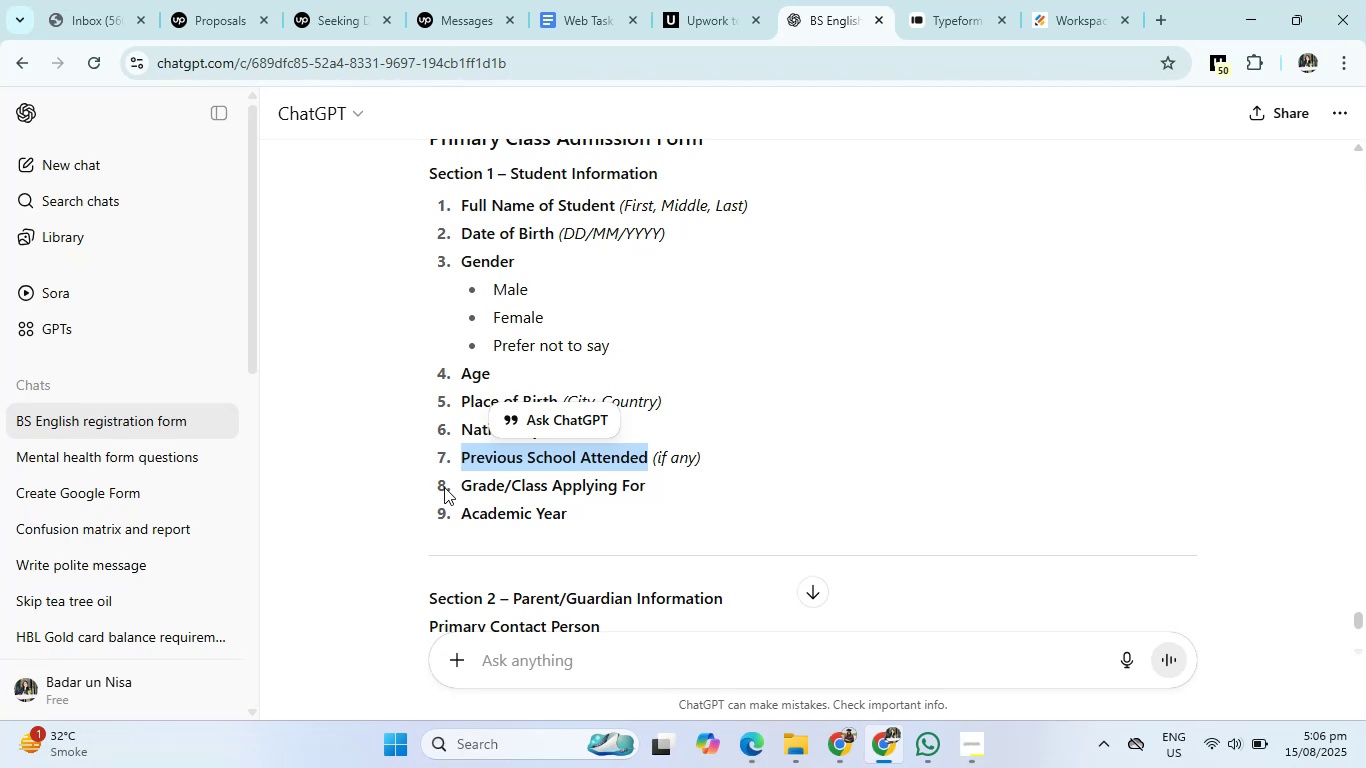 
left_click_drag(start_coordinate=[452, 486], to_coordinate=[651, 486])
 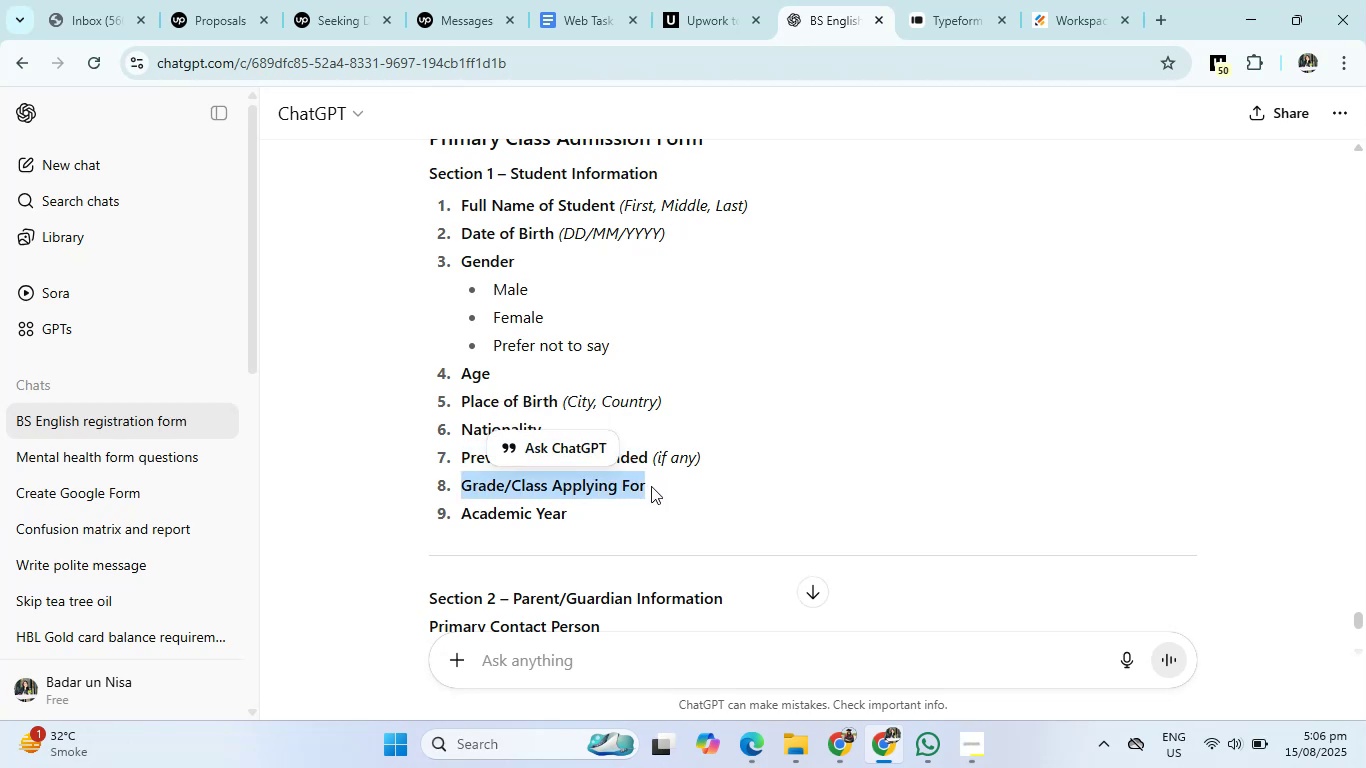 
key(Control+C)
 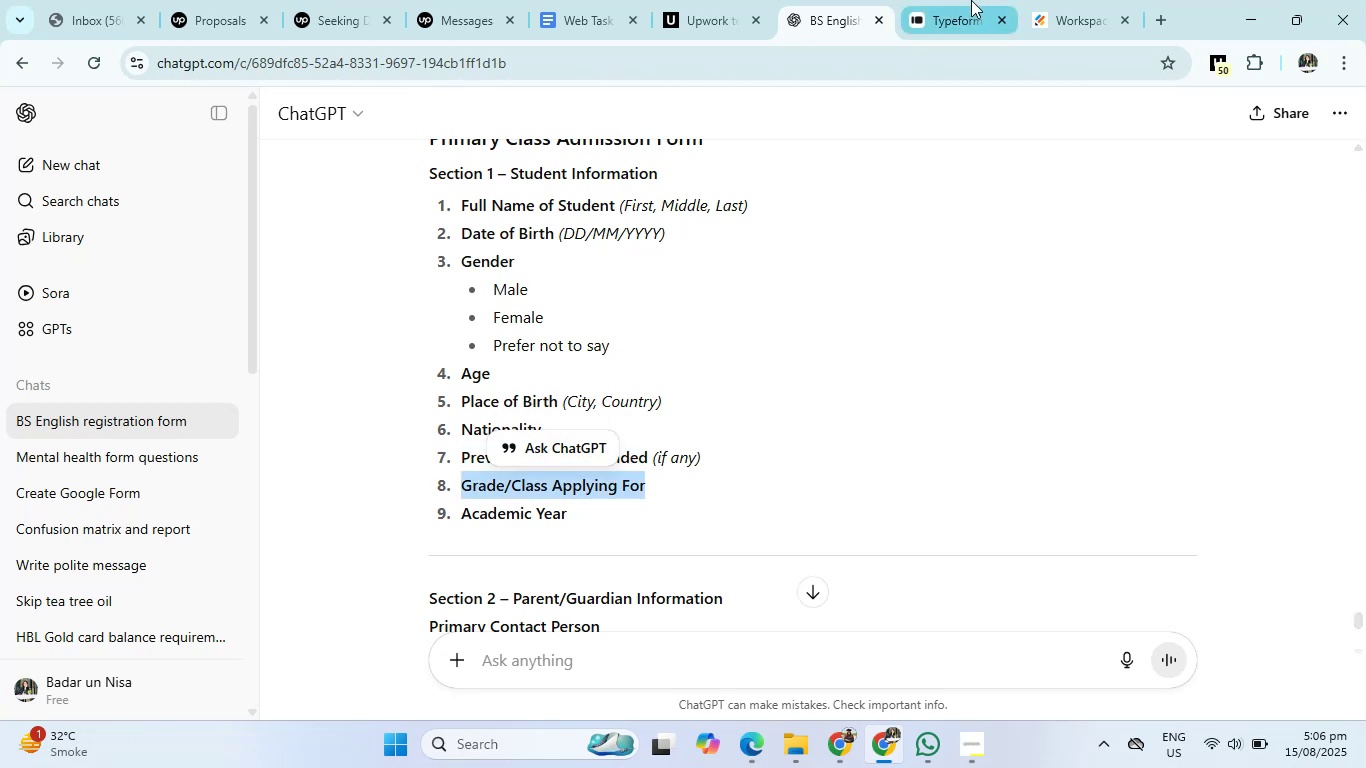 
left_click([971, 0])
 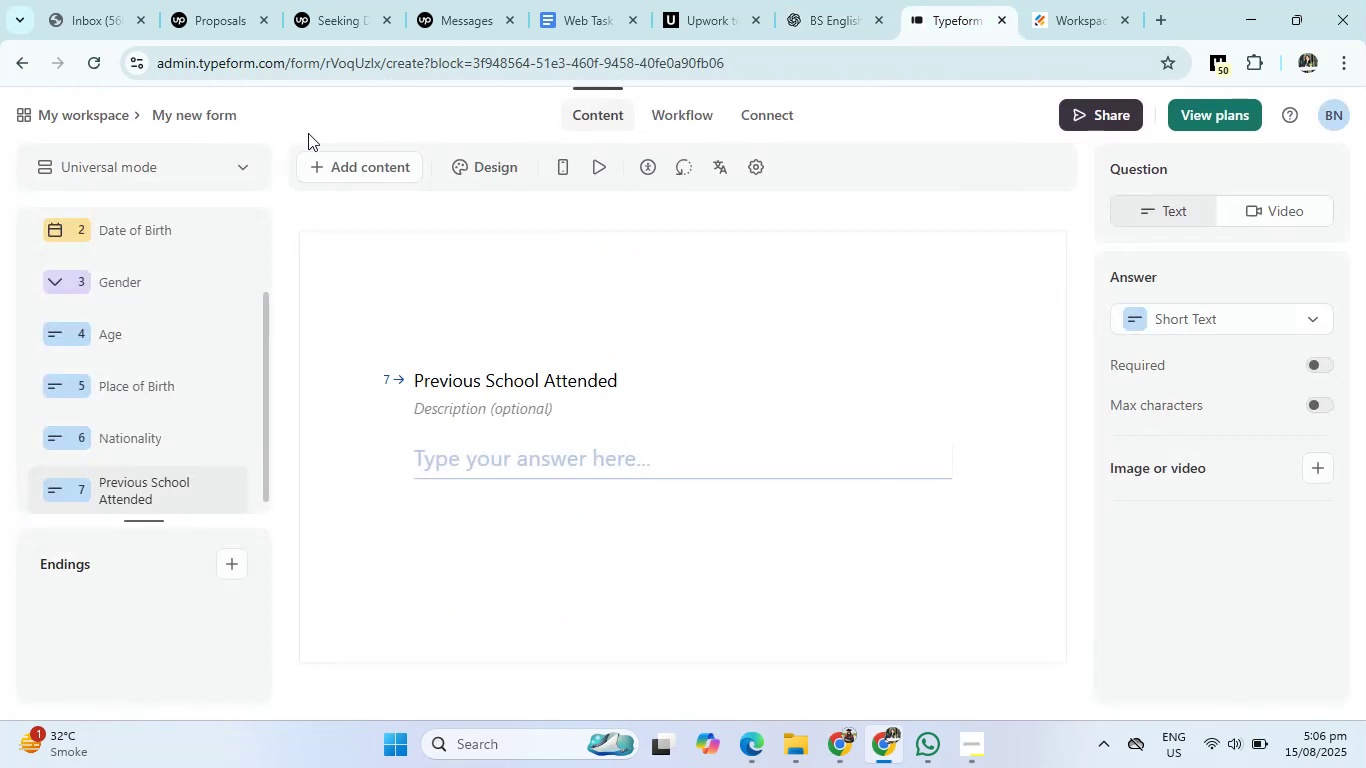 
left_click([316, 158])
 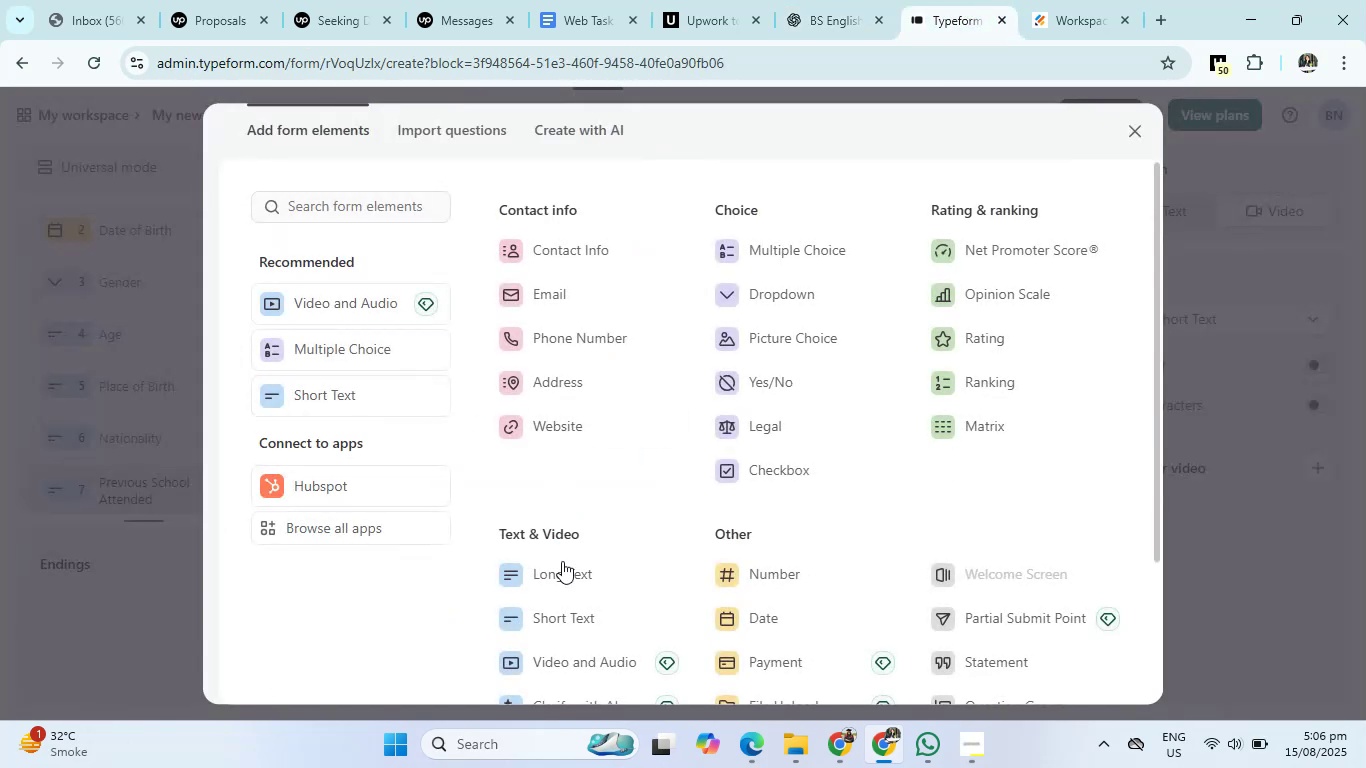 
left_click([562, 609])
 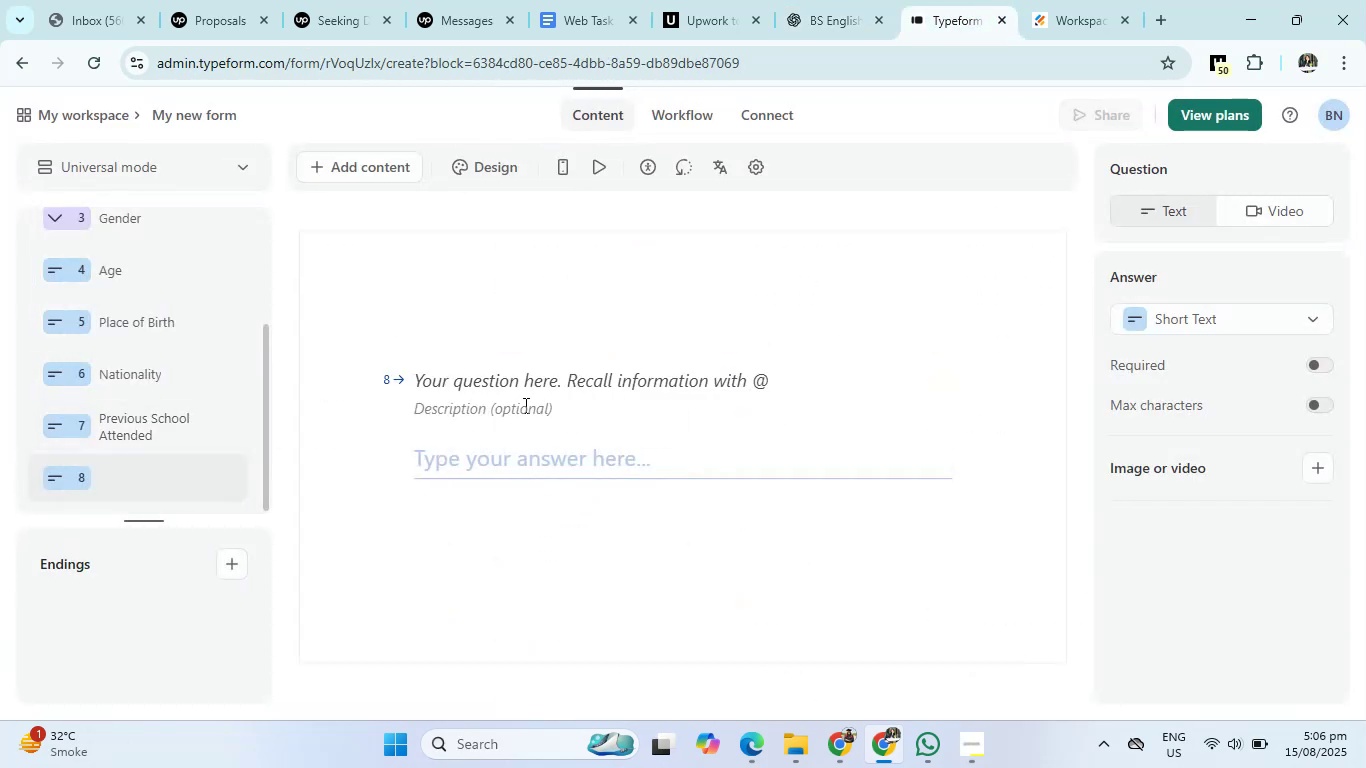 
left_click([524, 379])
 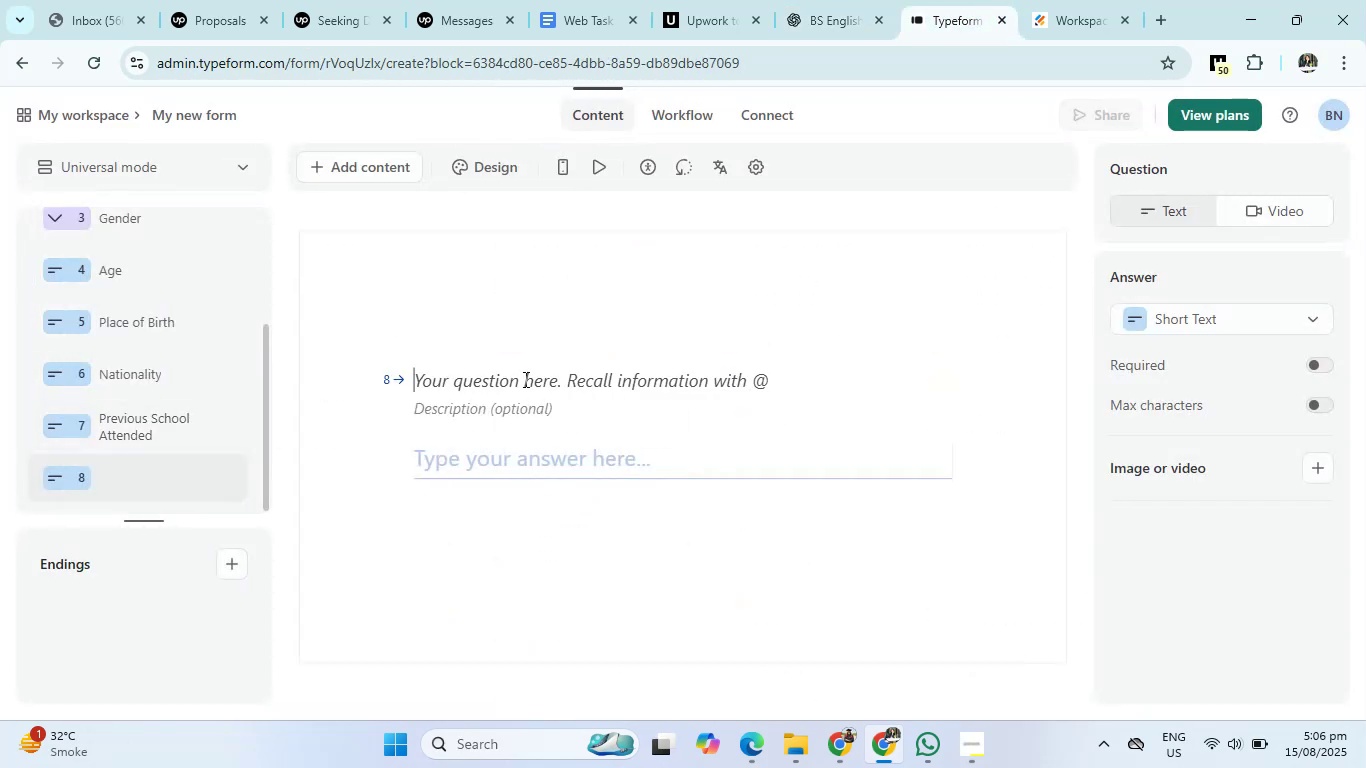 
key(Control+V)
 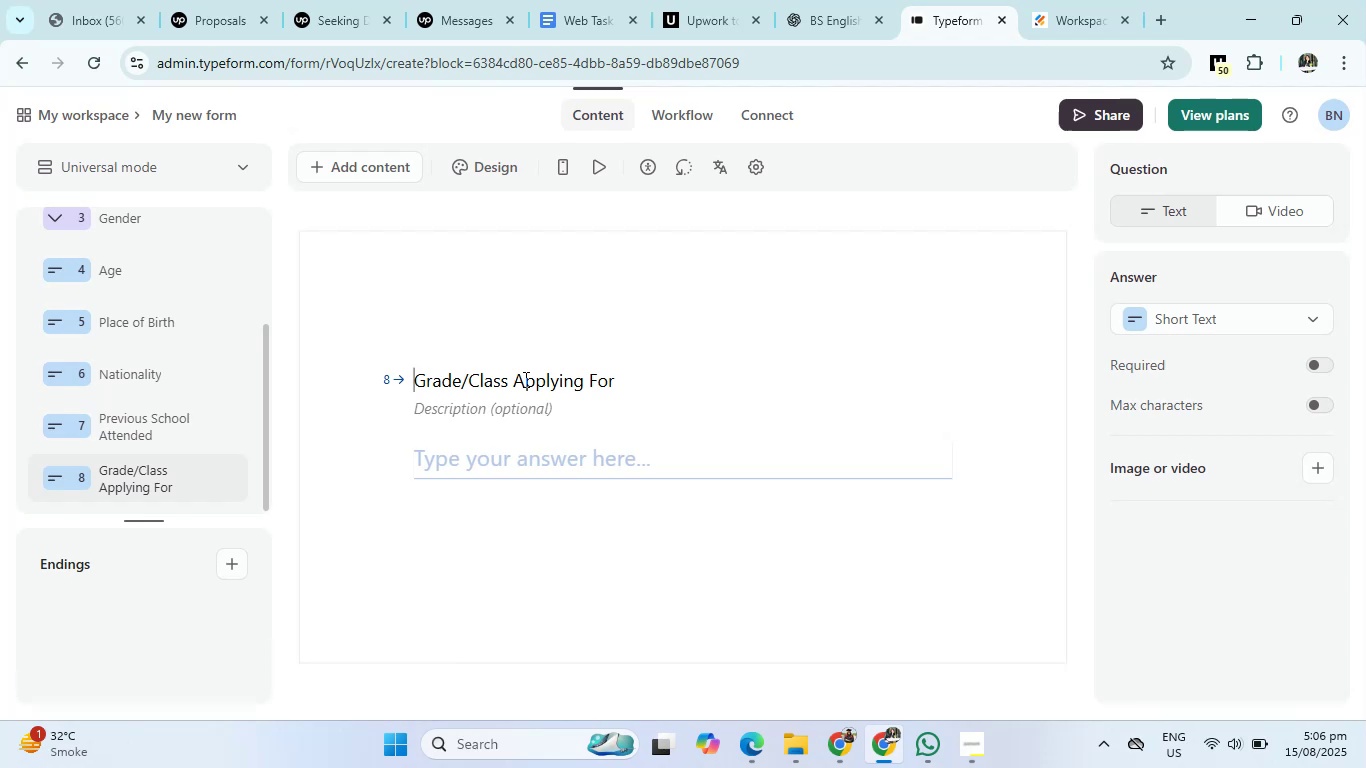 
wait(10.76)
 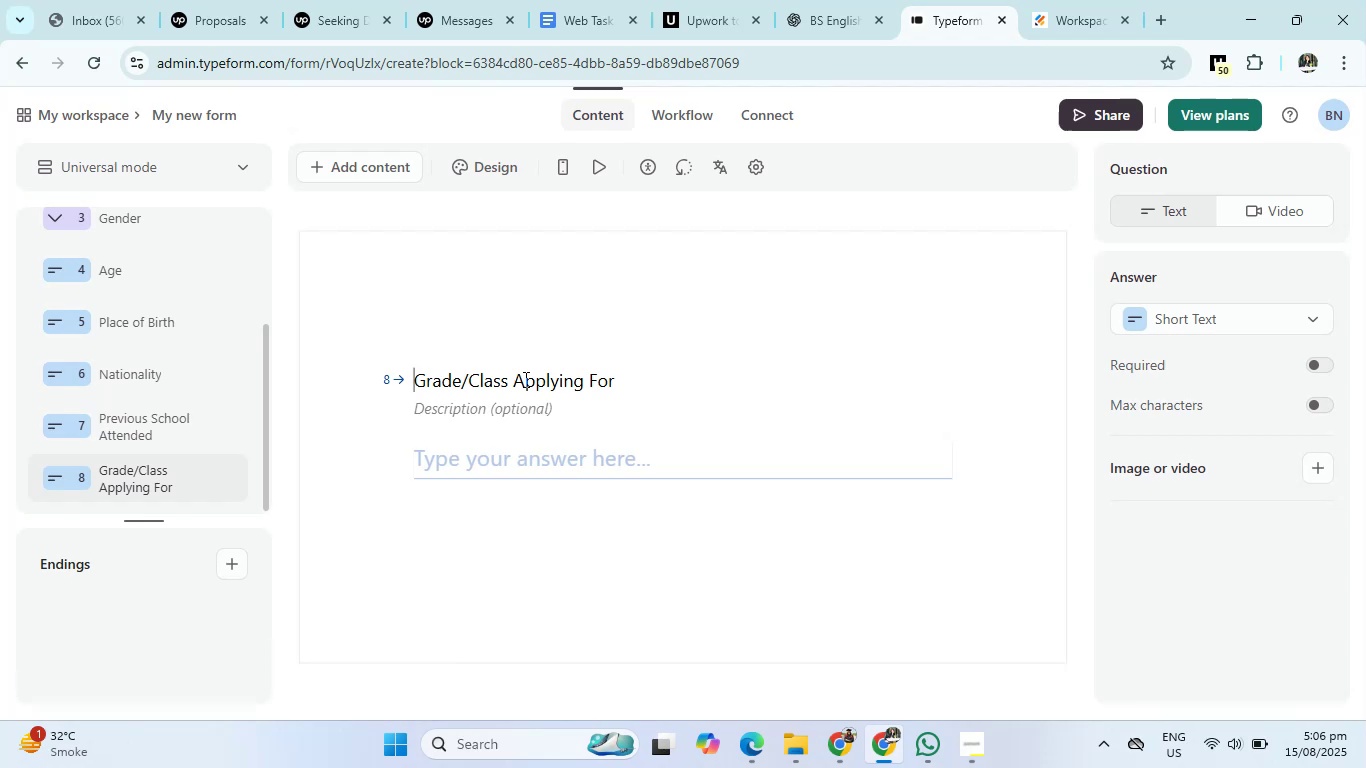 
left_click([795, 0])
 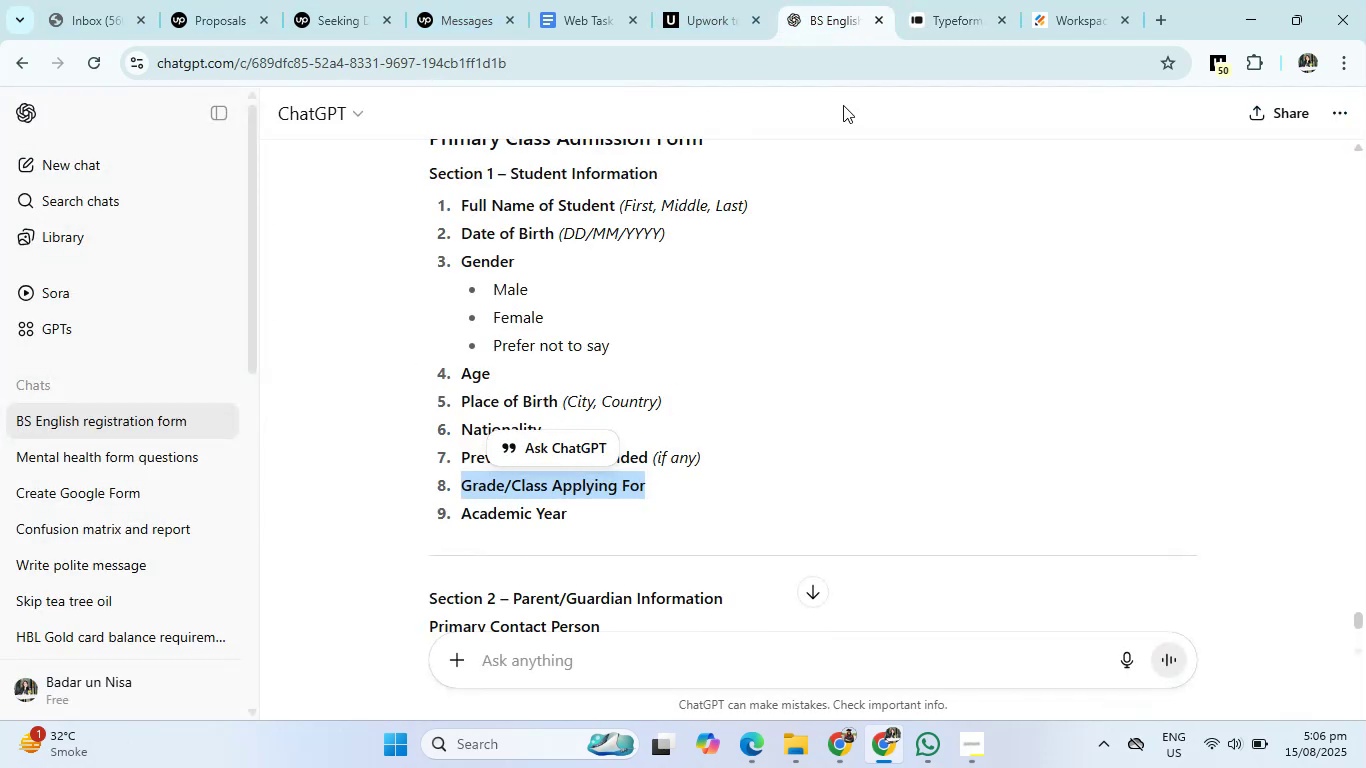 
left_click([955, 0])
 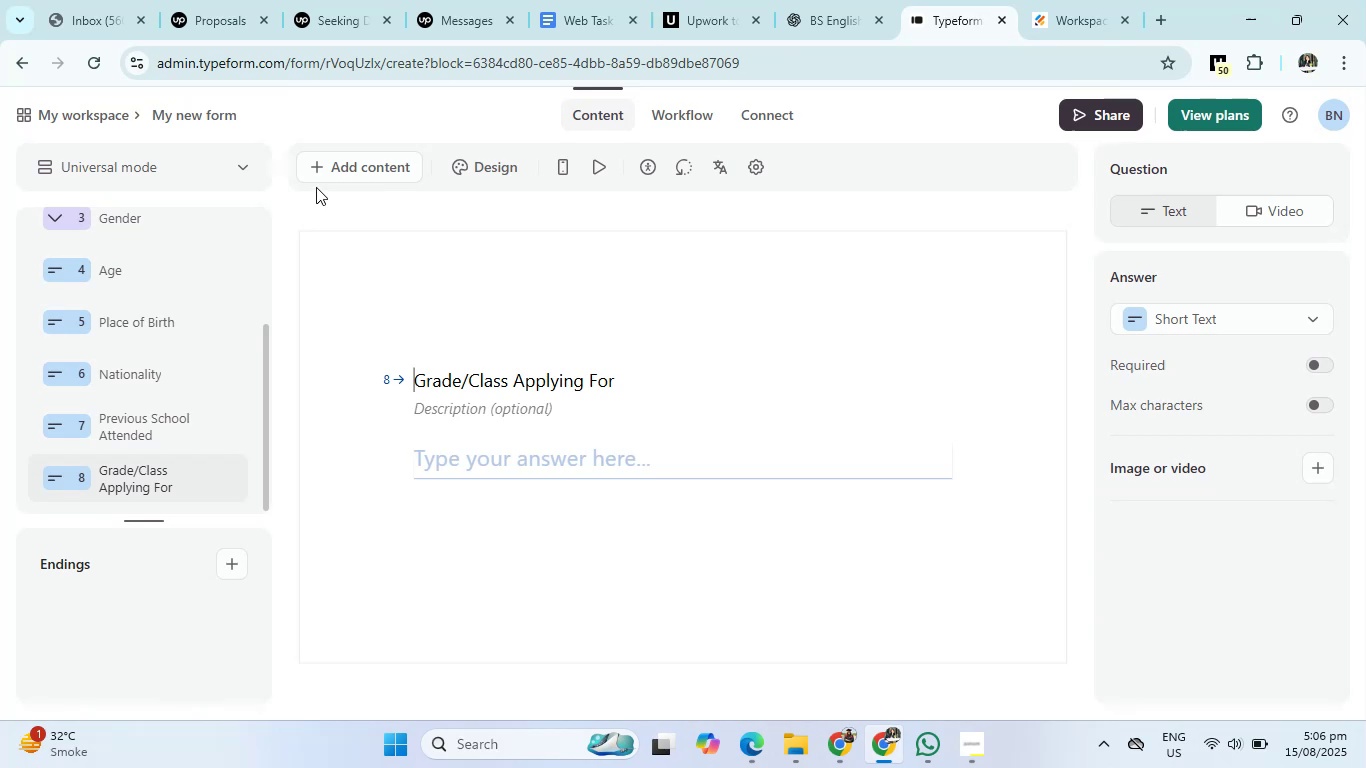 
left_click([327, 152])
 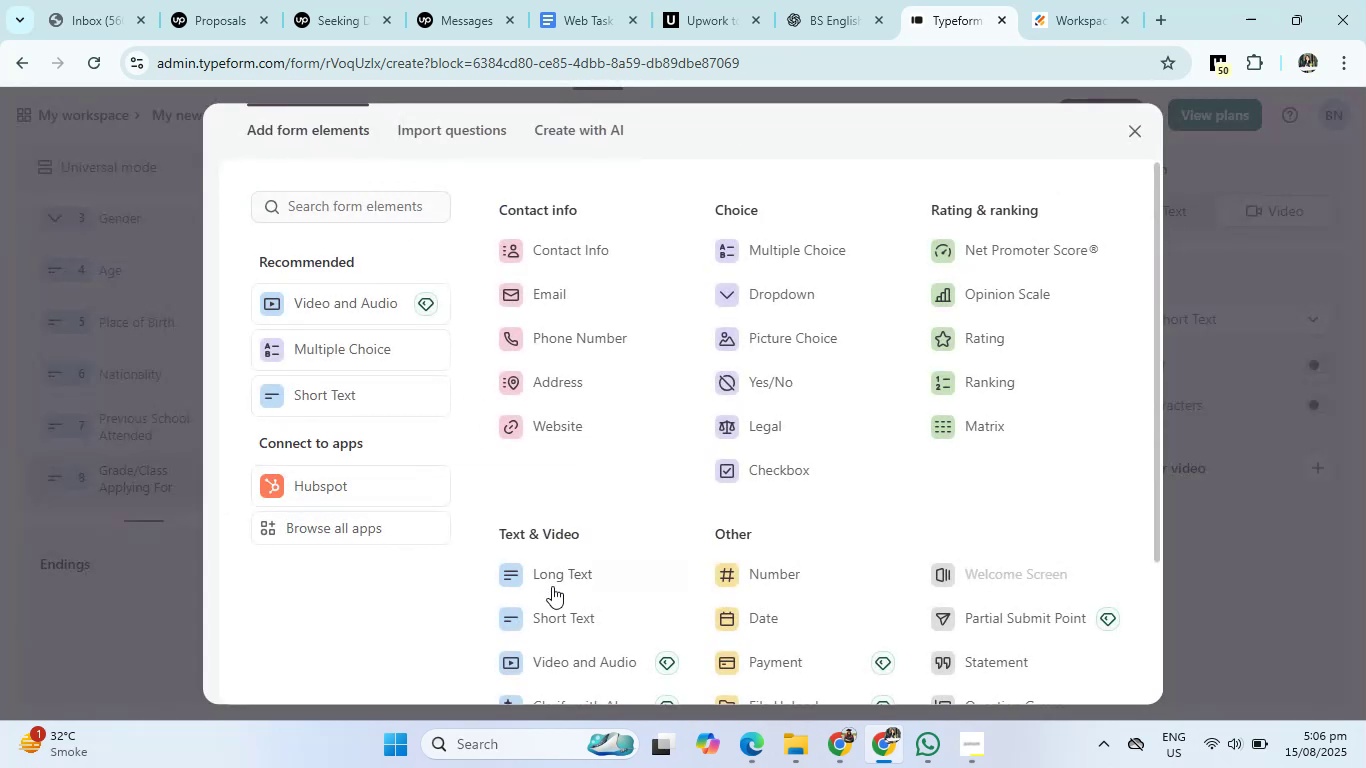 
left_click([553, 603])
 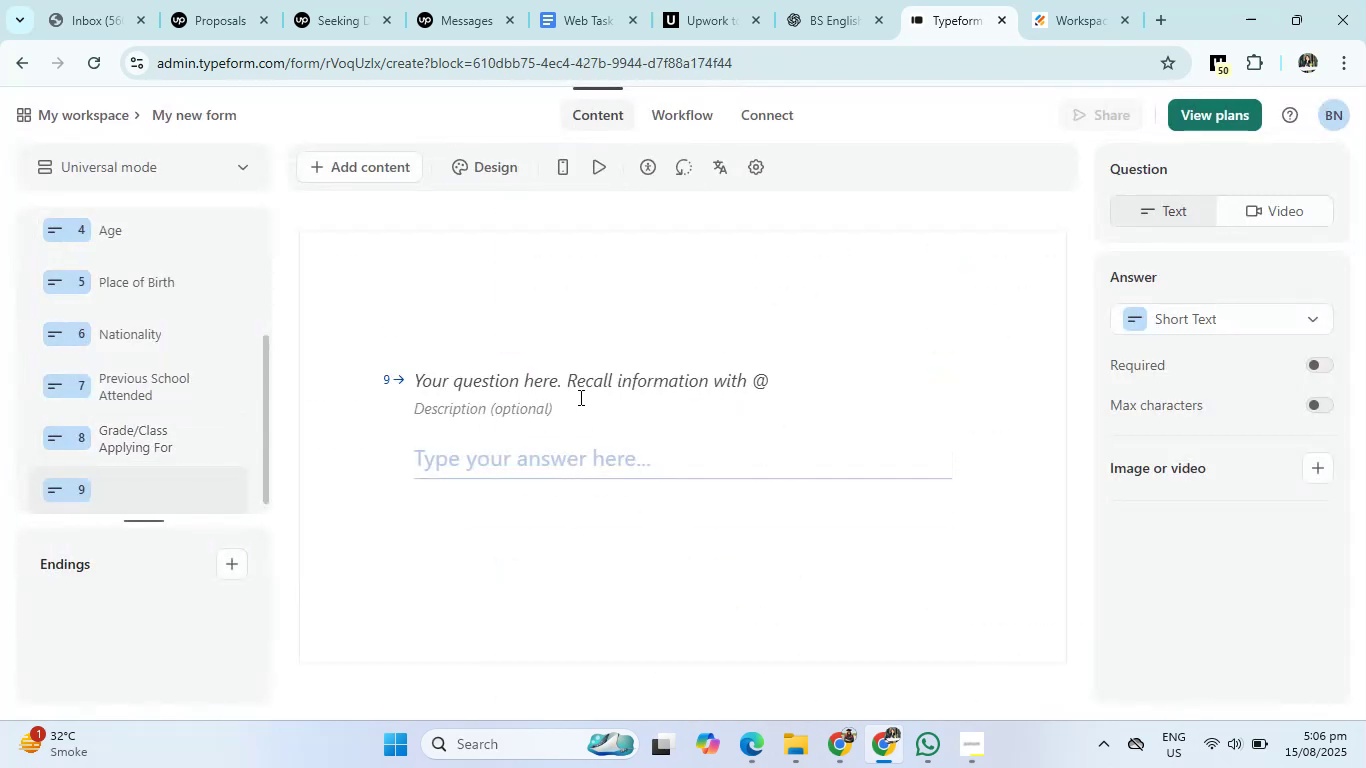 
left_click([580, 381])
 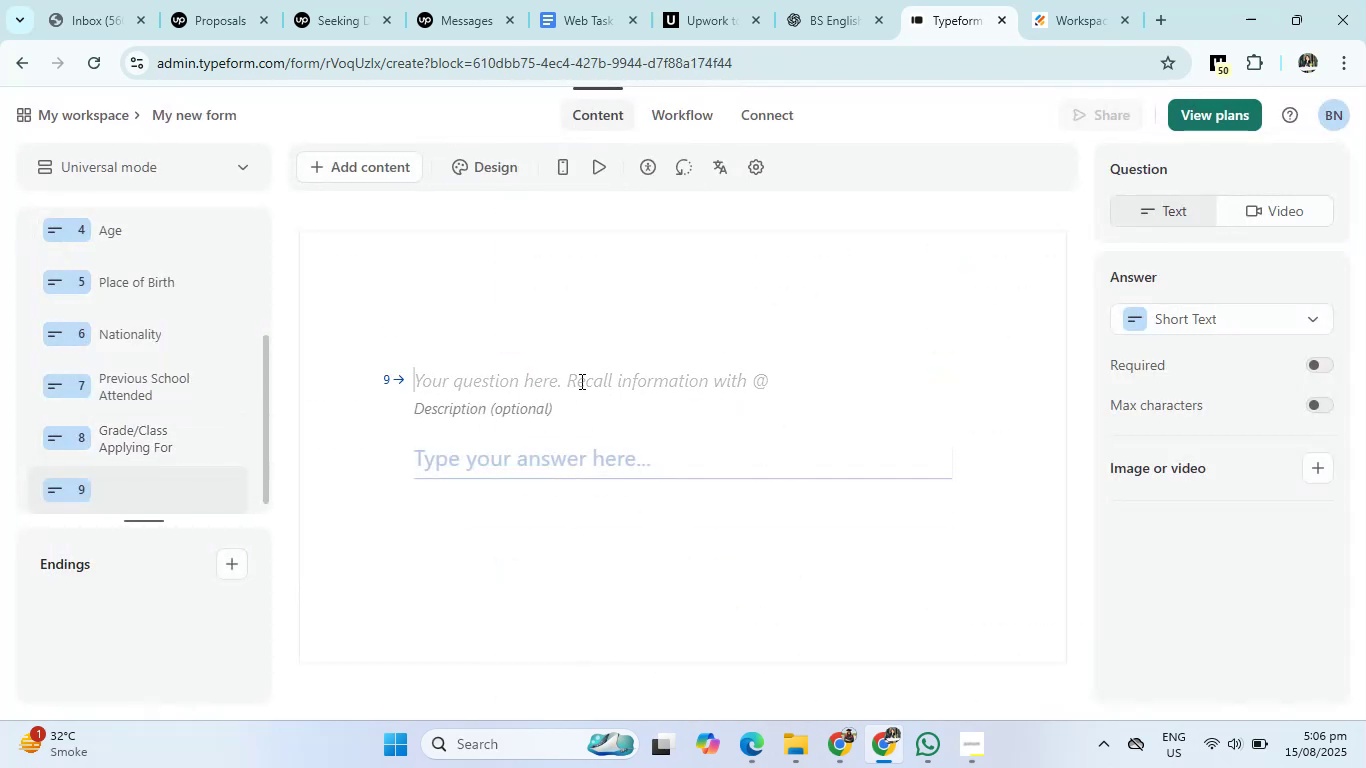 
type(Acdamic Year)
 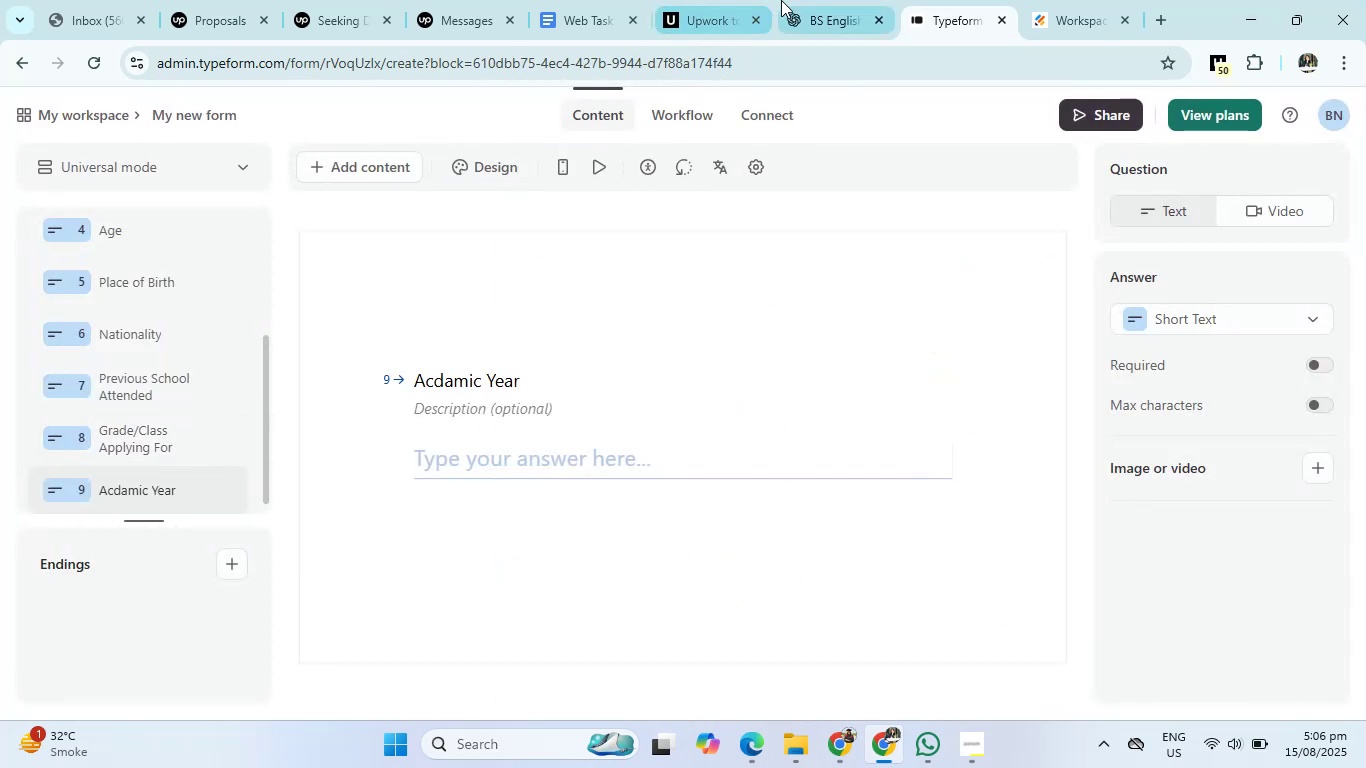 
left_click([786, 0])
 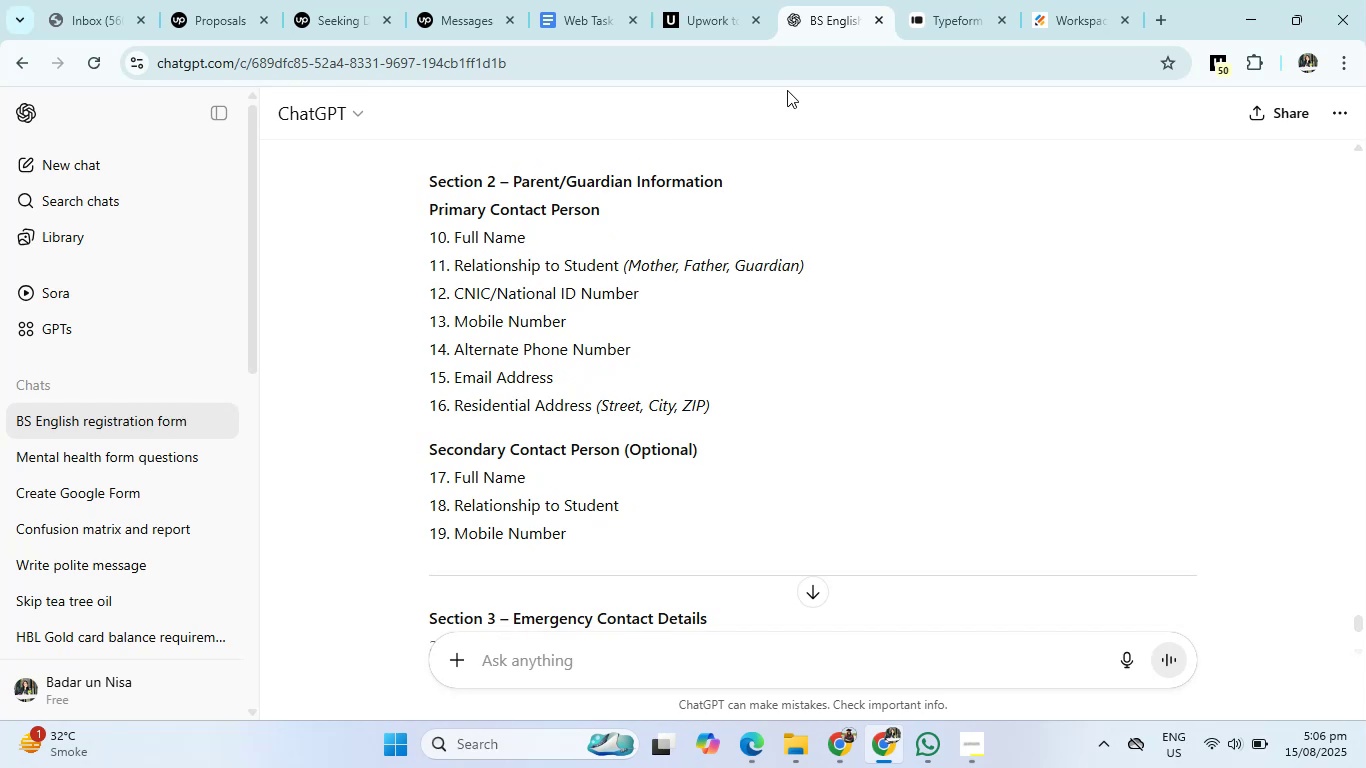 
wait(7.13)
 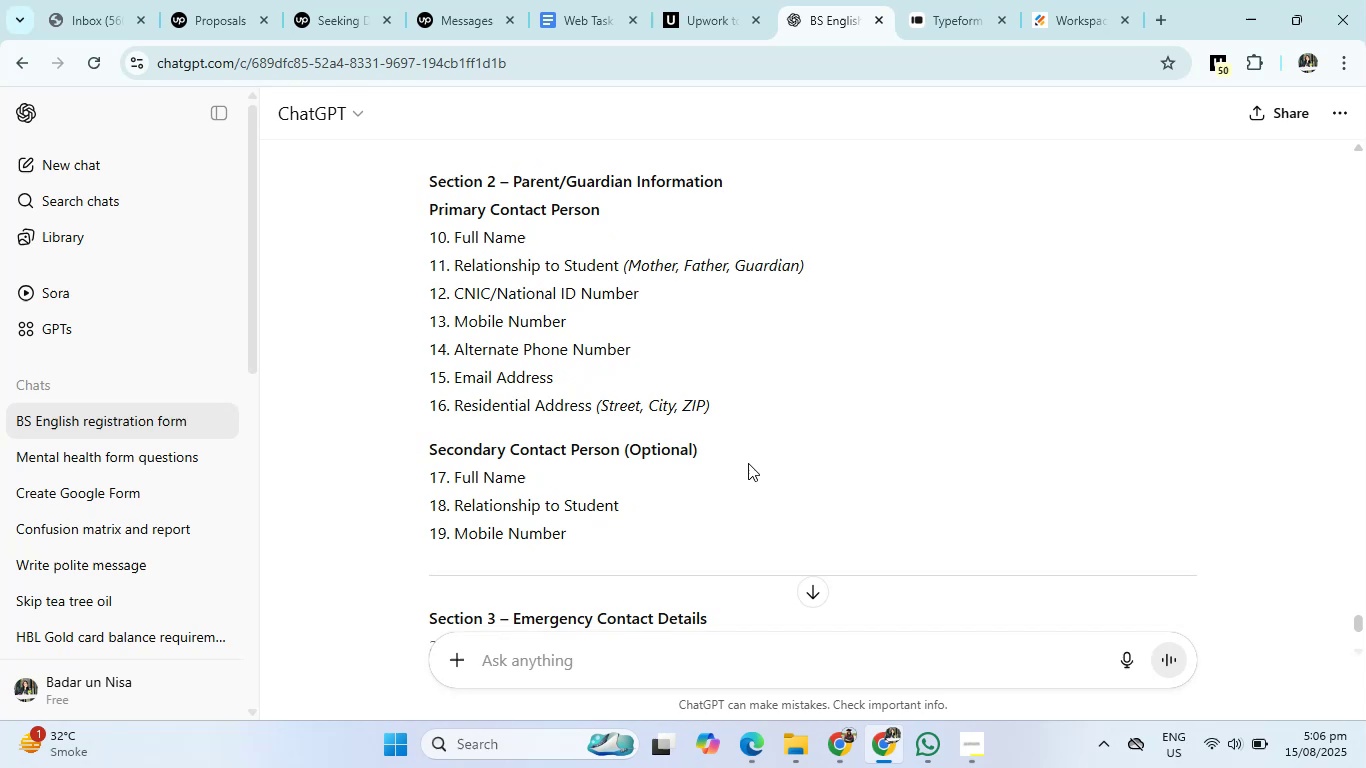 
left_click_drag(start_coordinate=[518, 183], to_coordinate=[820, 141])
 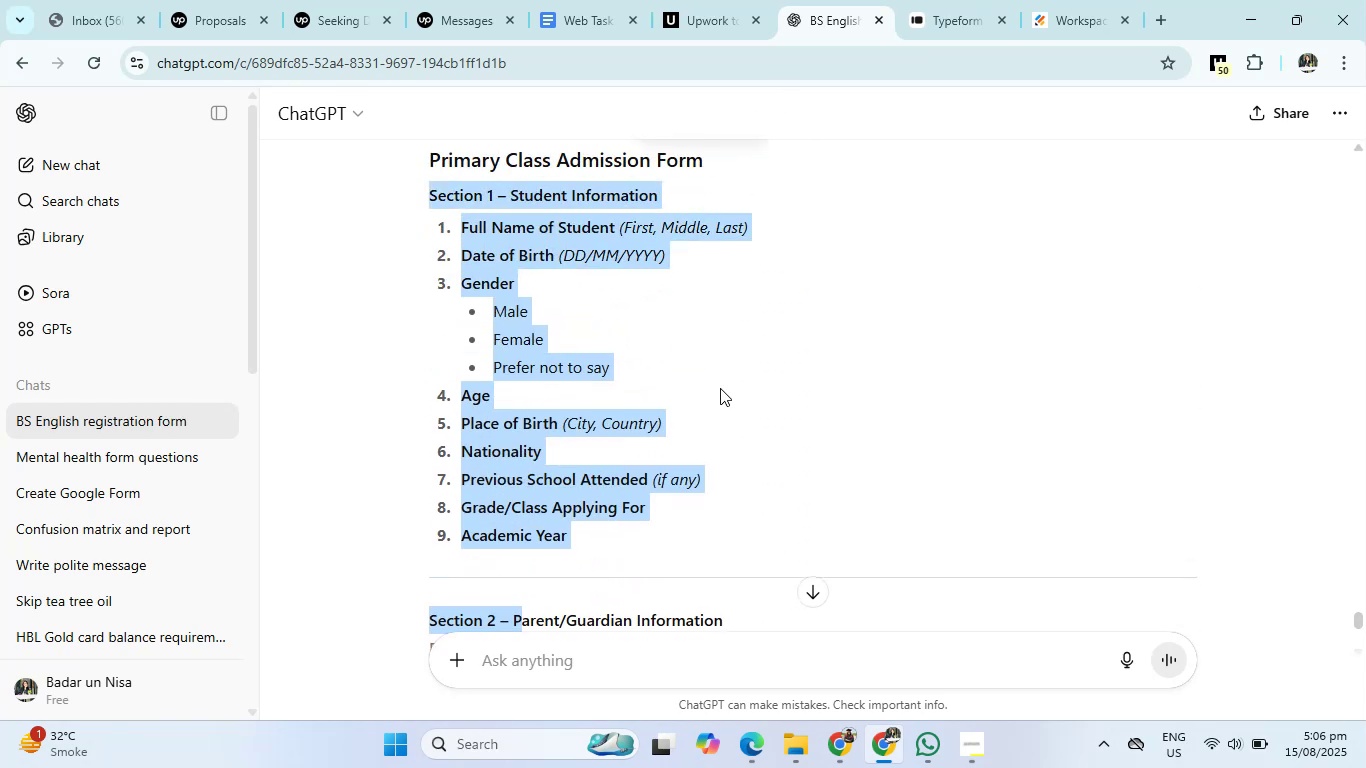 
left_click([720, 388])
 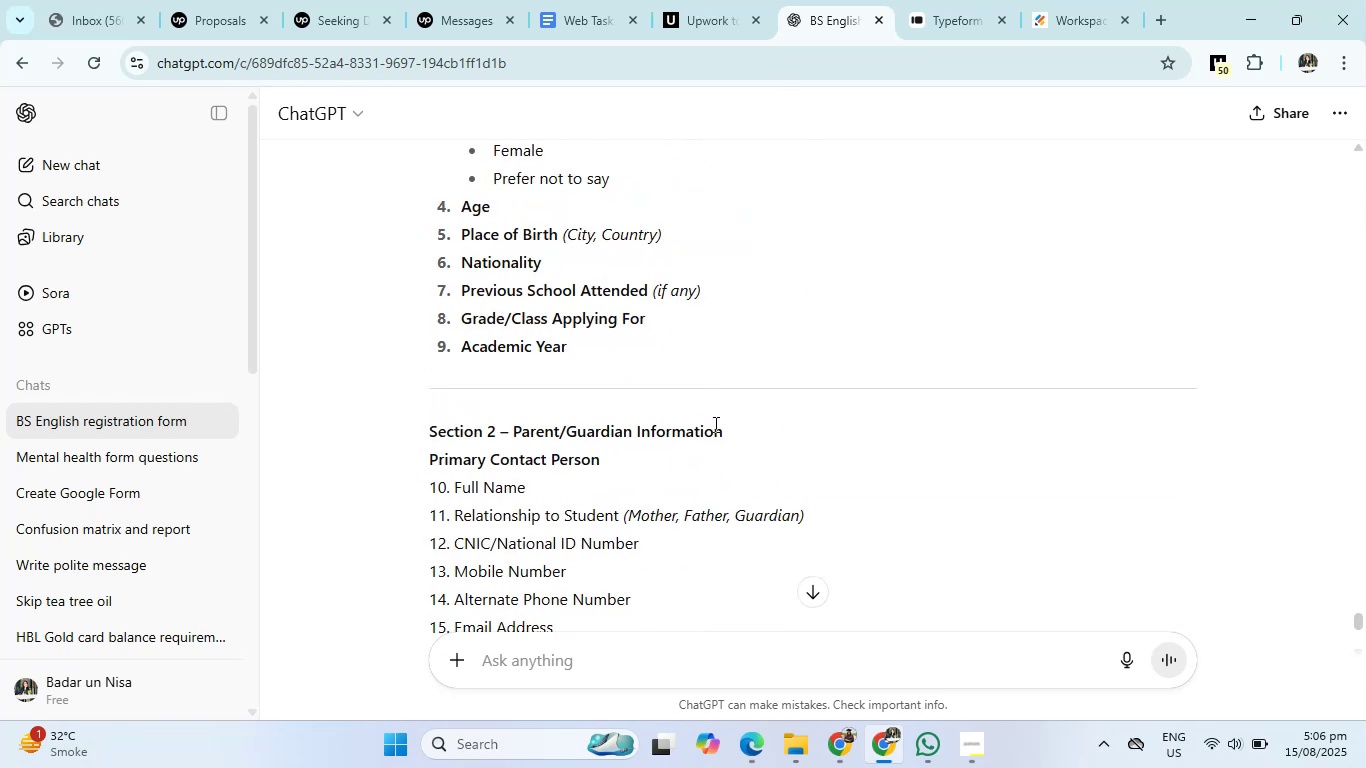 
left_click_drag(start_coordinate=[720, 428], to_coordinate=[510, 439])
 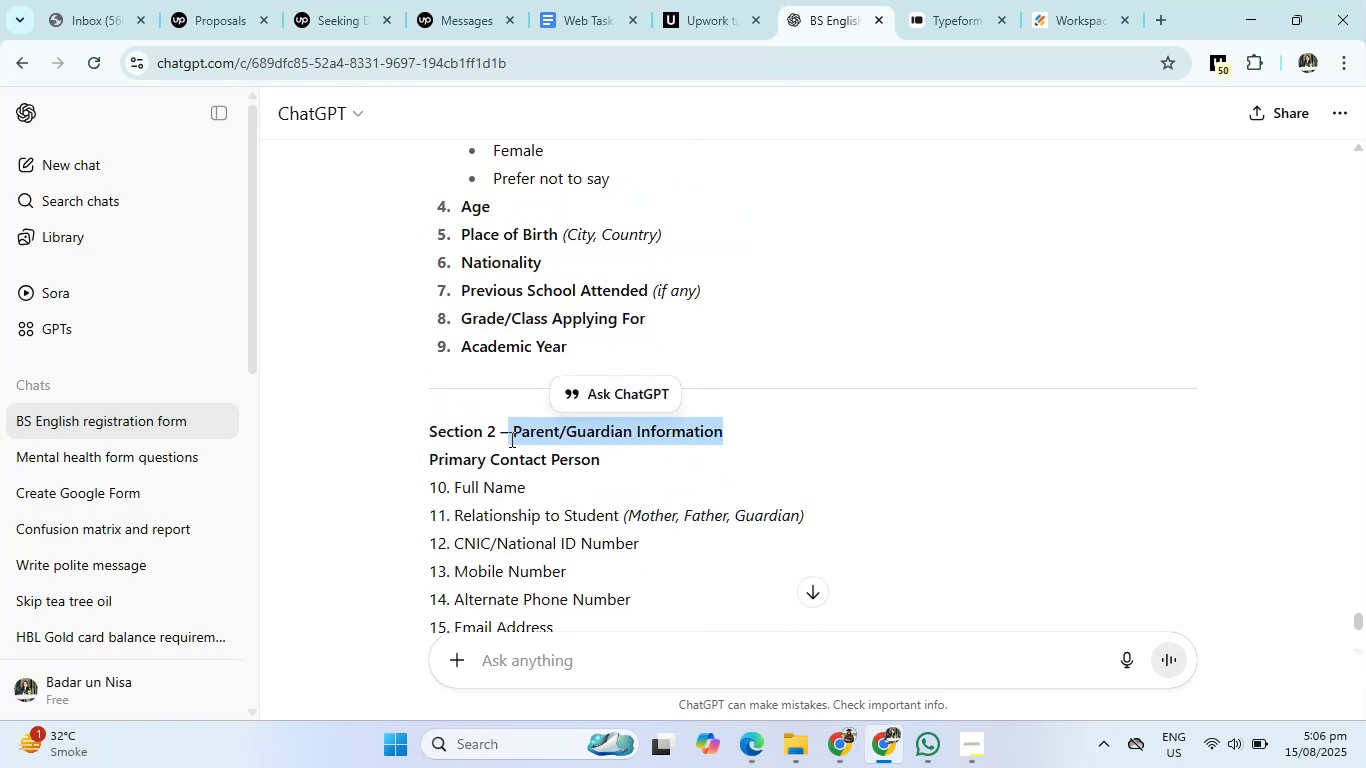 
key(Control+C)
 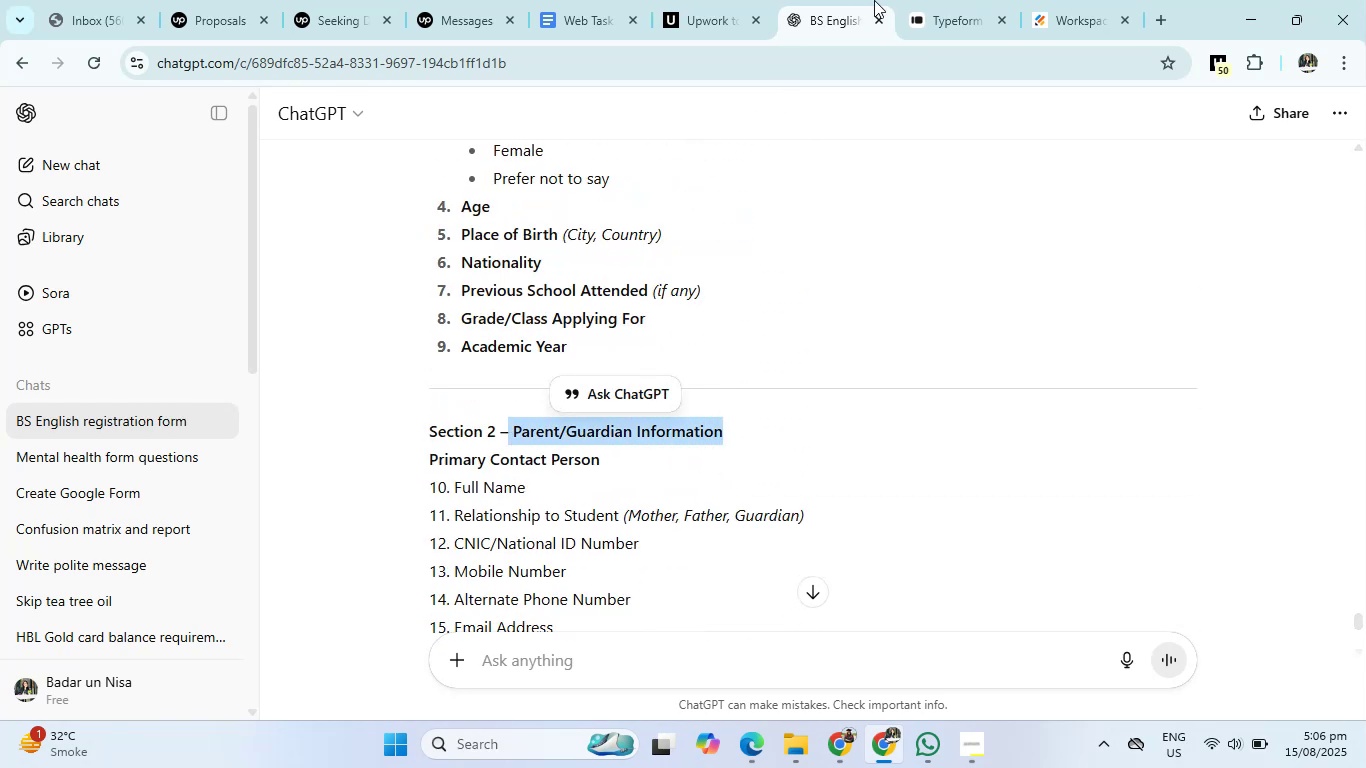 
left_click_drag(start_coordinate=[938, 0], to_coordinate=[847, 32])
 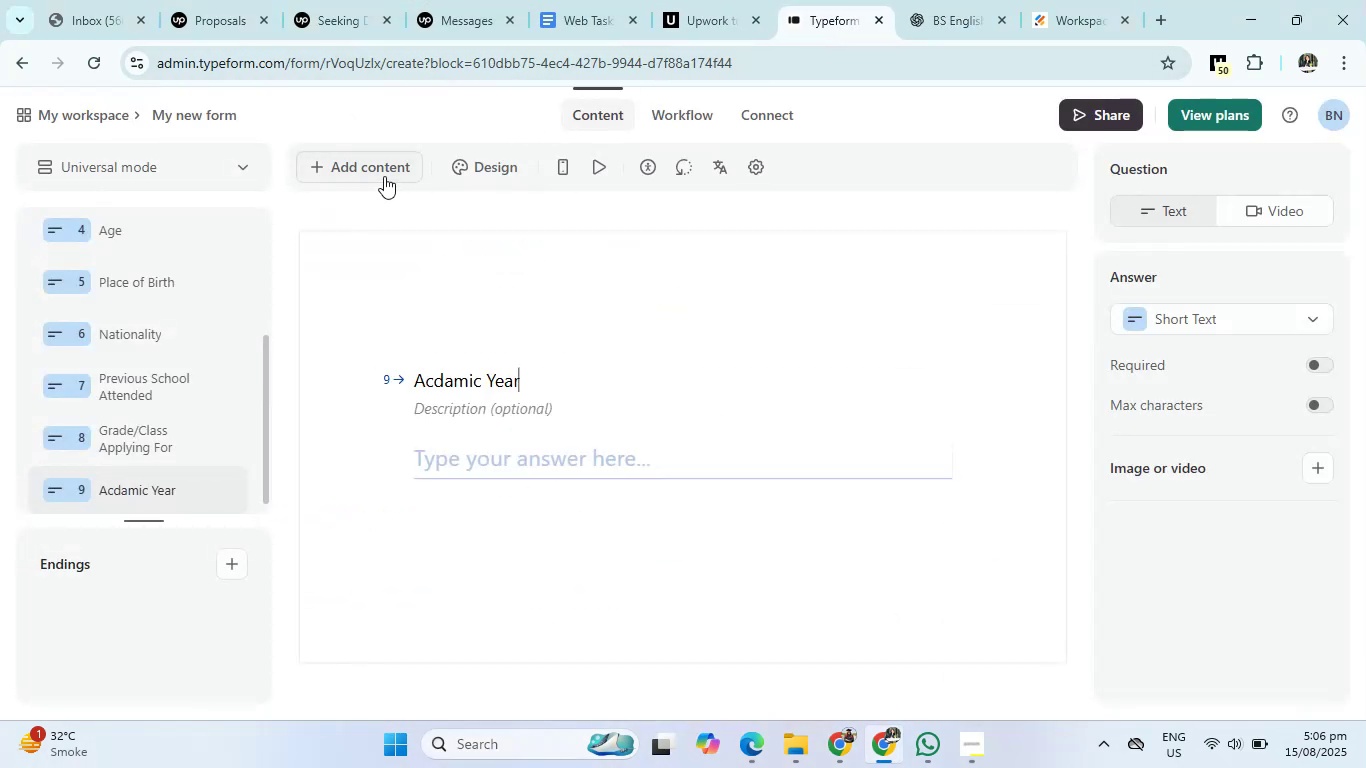 
left_click([379, 168])
 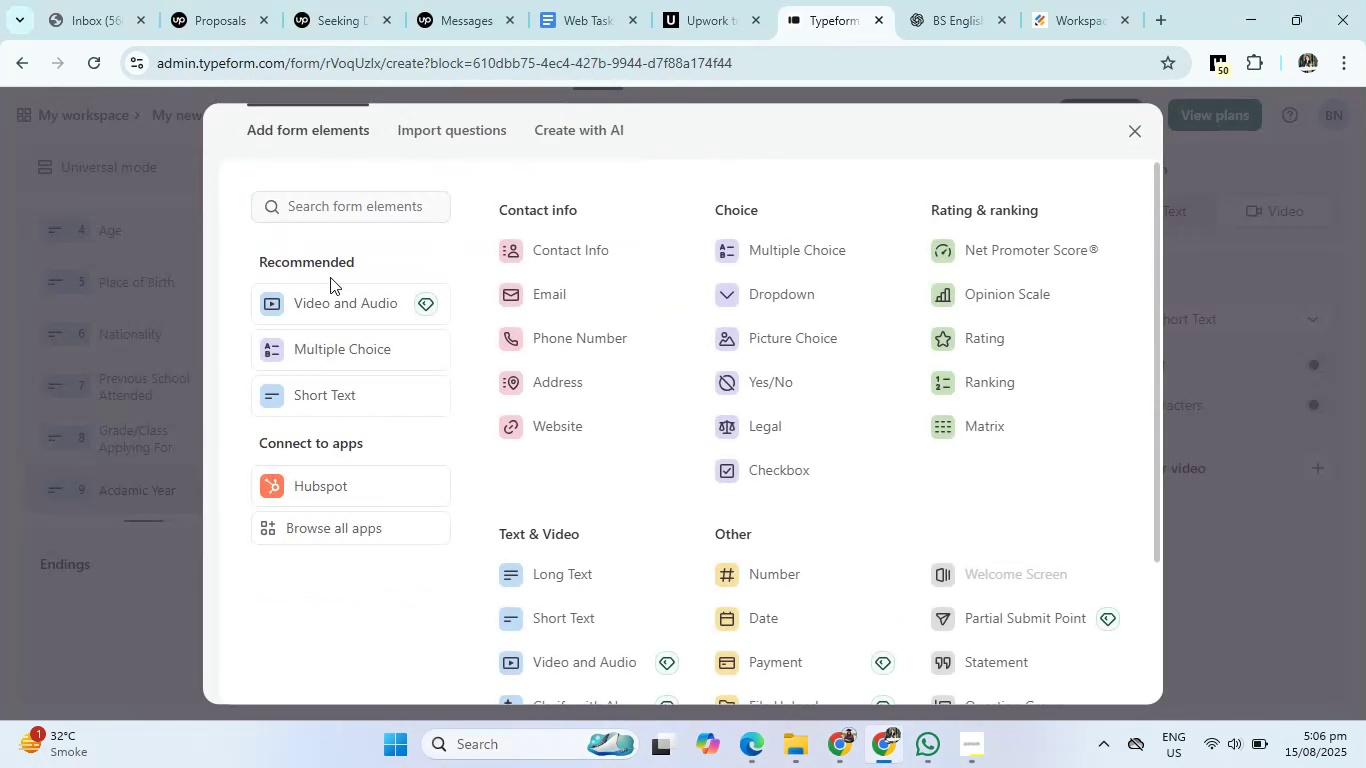 
left_click([598, 260])
 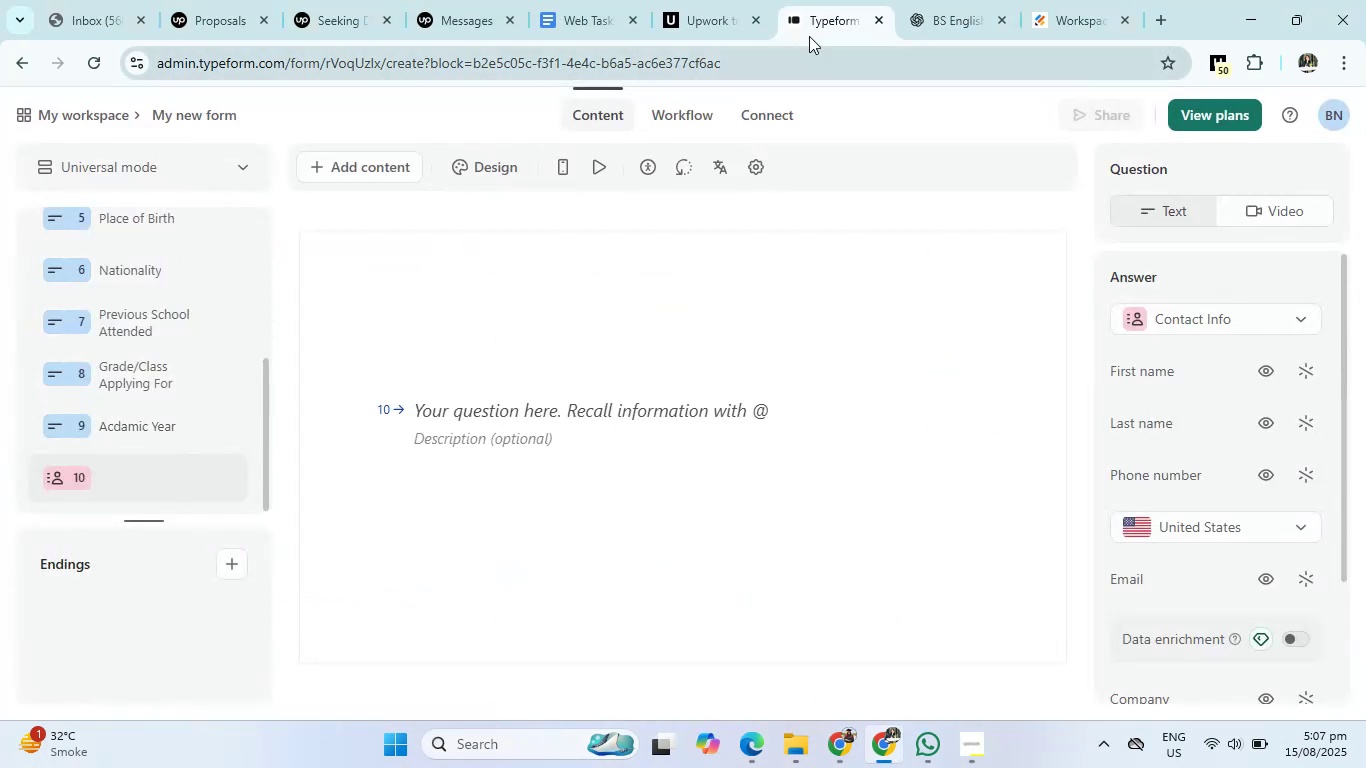 
left_click_drag(start_coordinate=[812, 30], to_coordinate=[934, 22])
 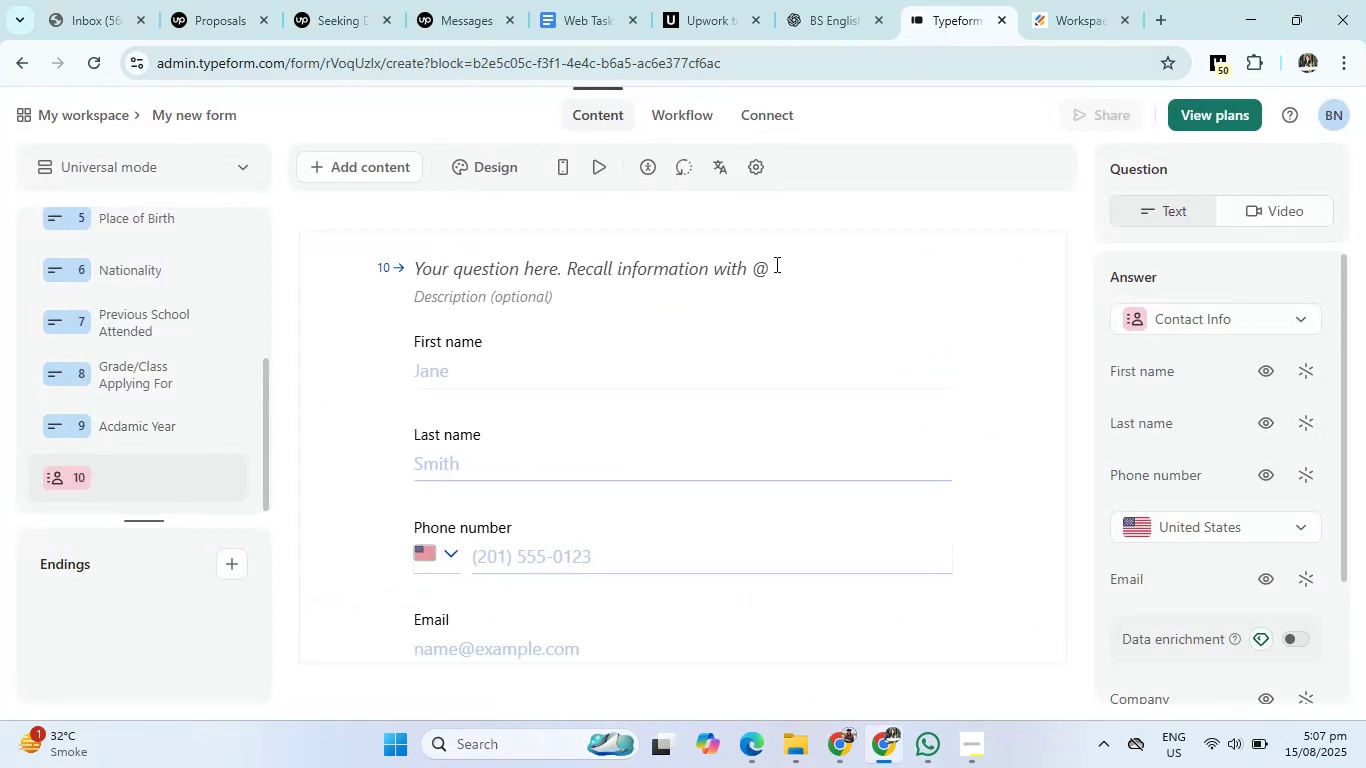 
left_click([709, 268])
 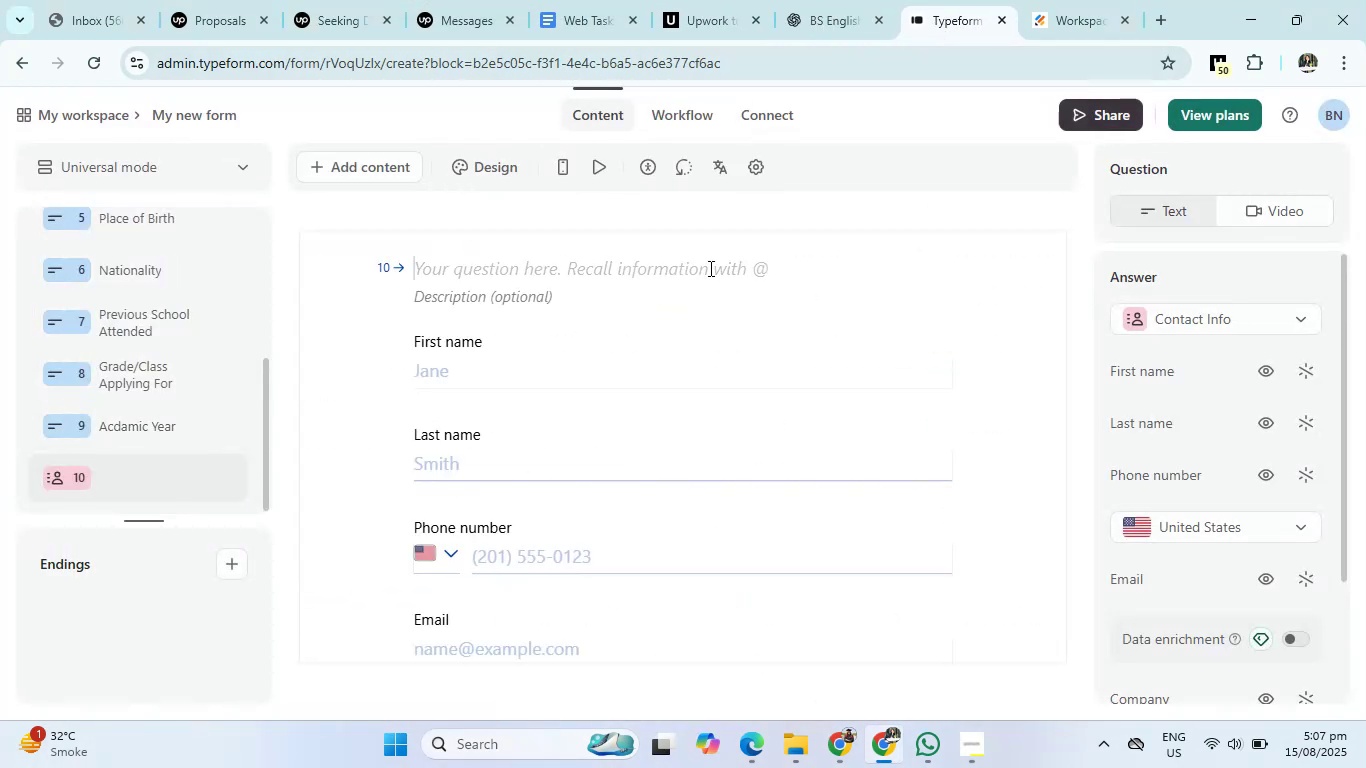 
type(Parent/Guardian contact information)
 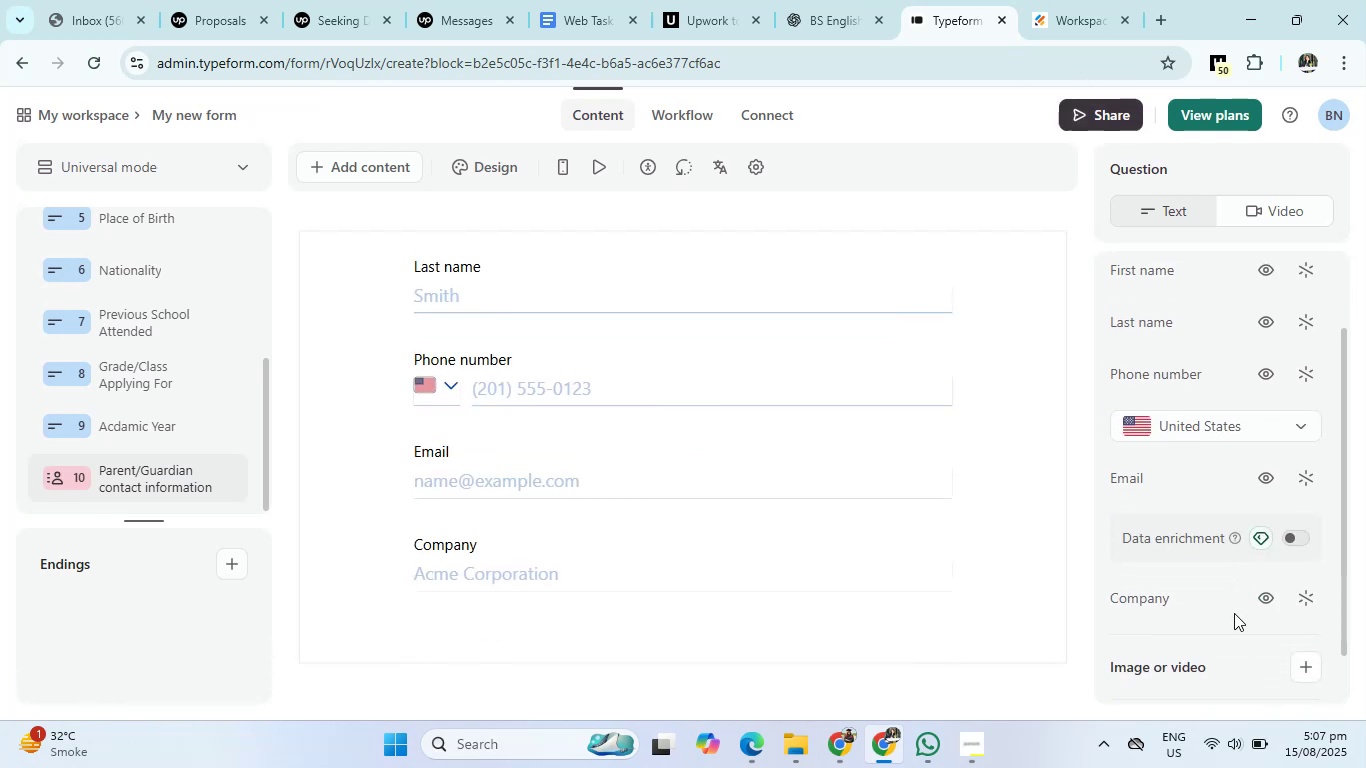 
left_click([1268, 553])
 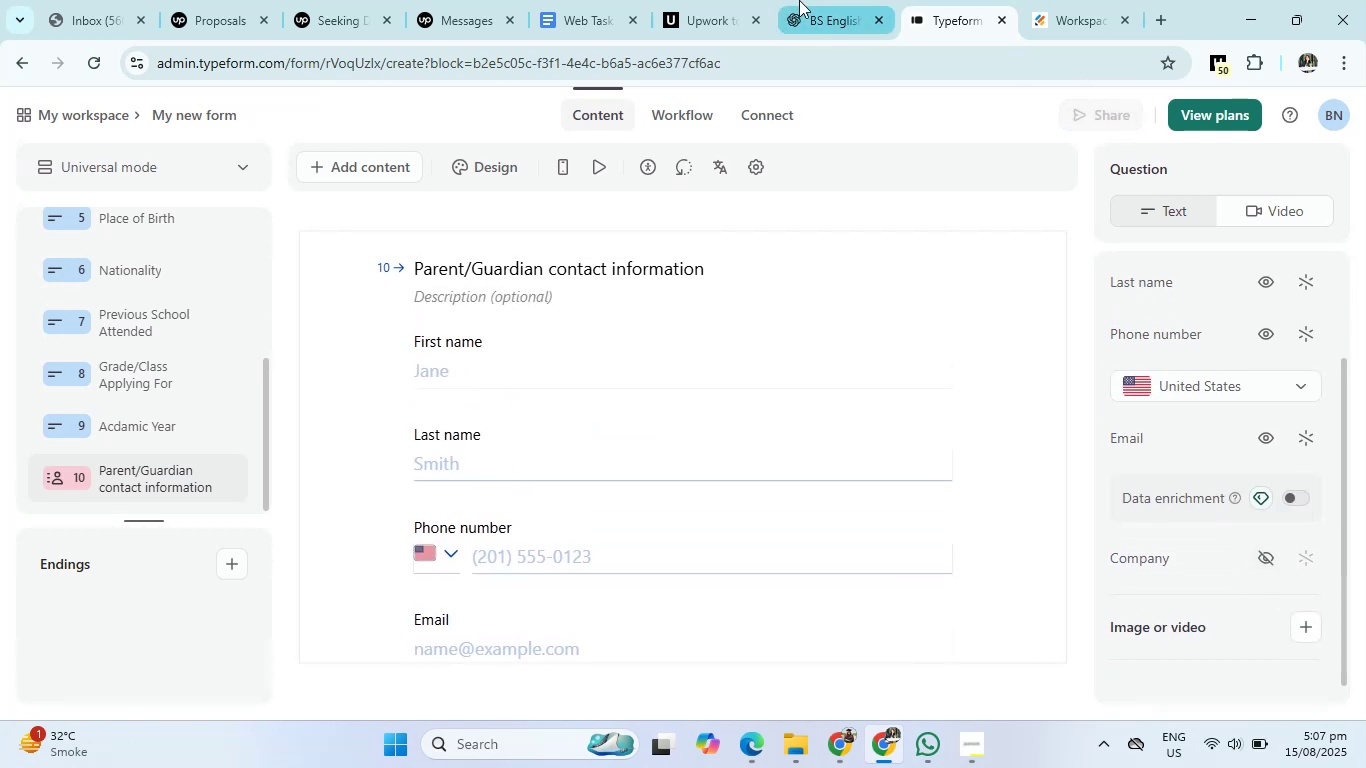 
left_click([799, 0])
 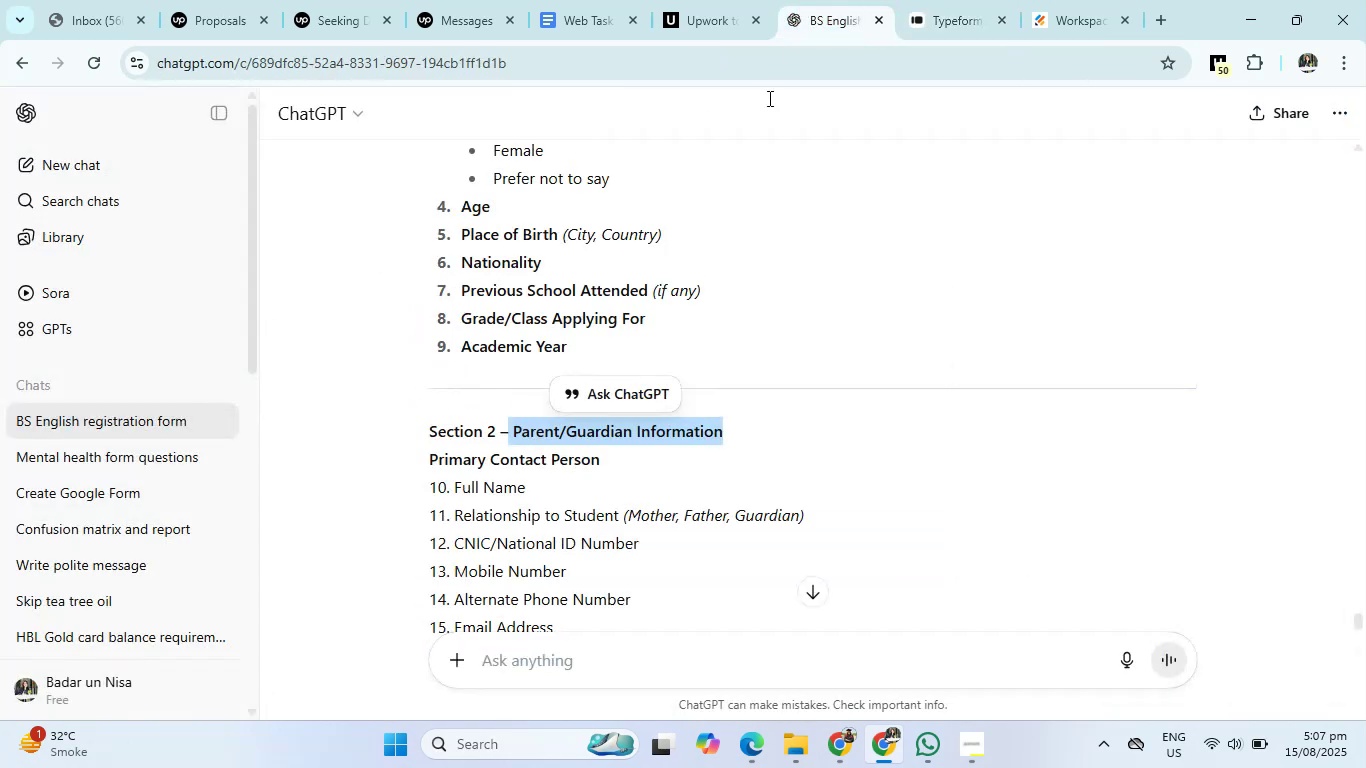 
mouse_move([756, 368])
 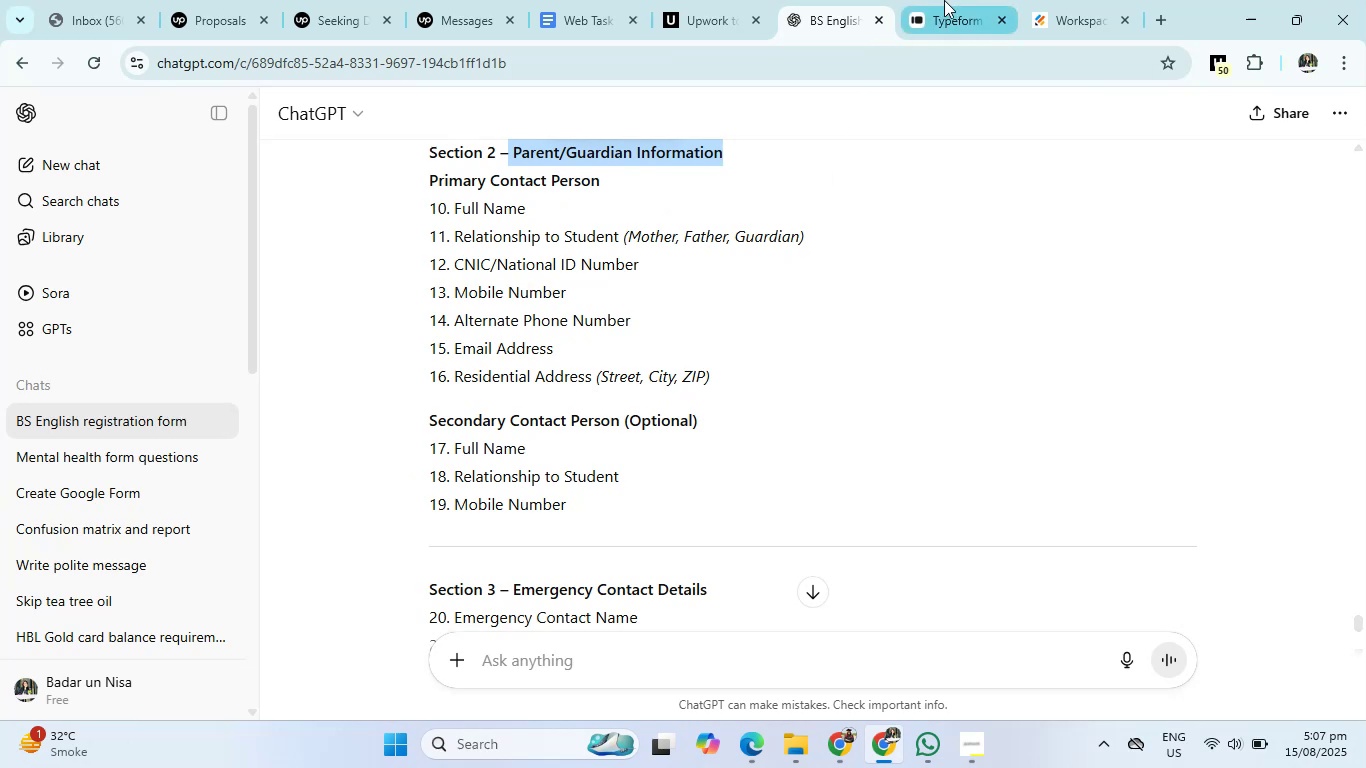 
left_click([944, 0])
 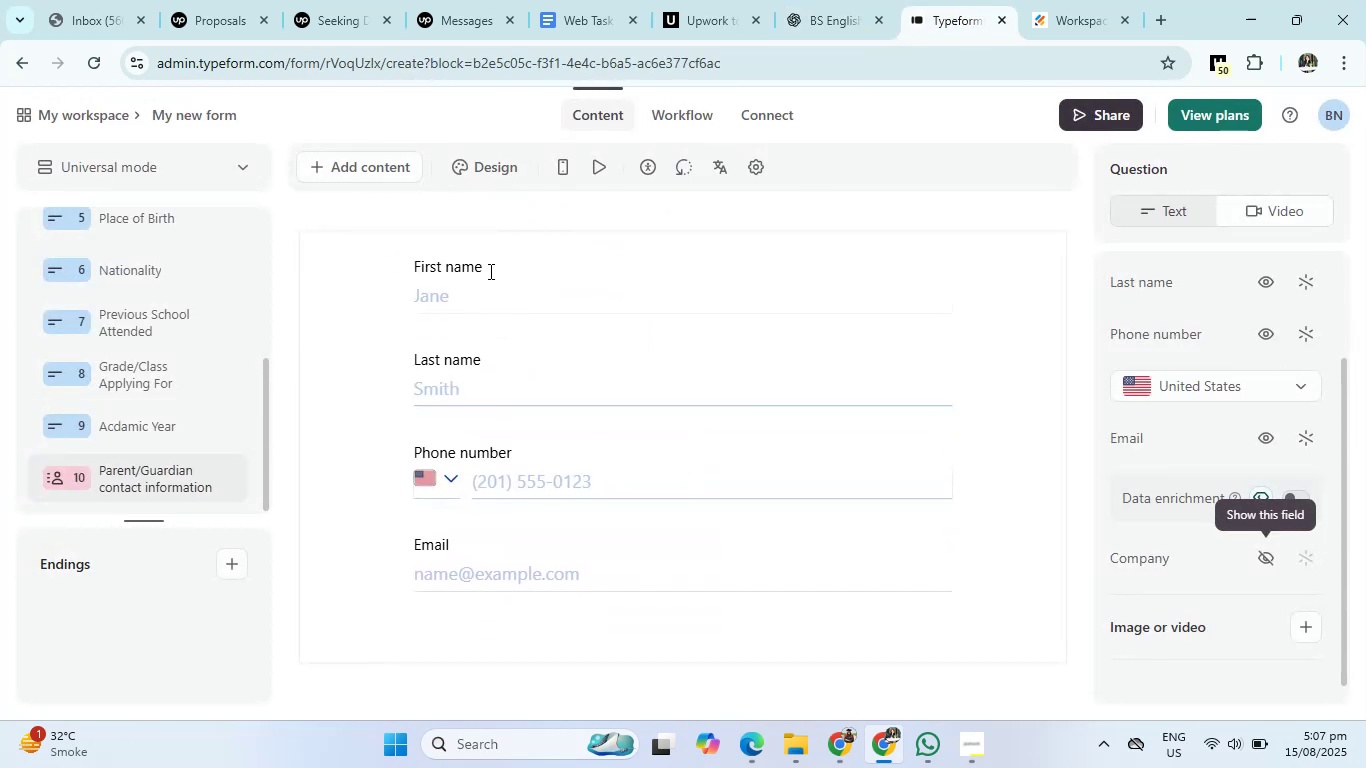 
left_click([389, 171])
 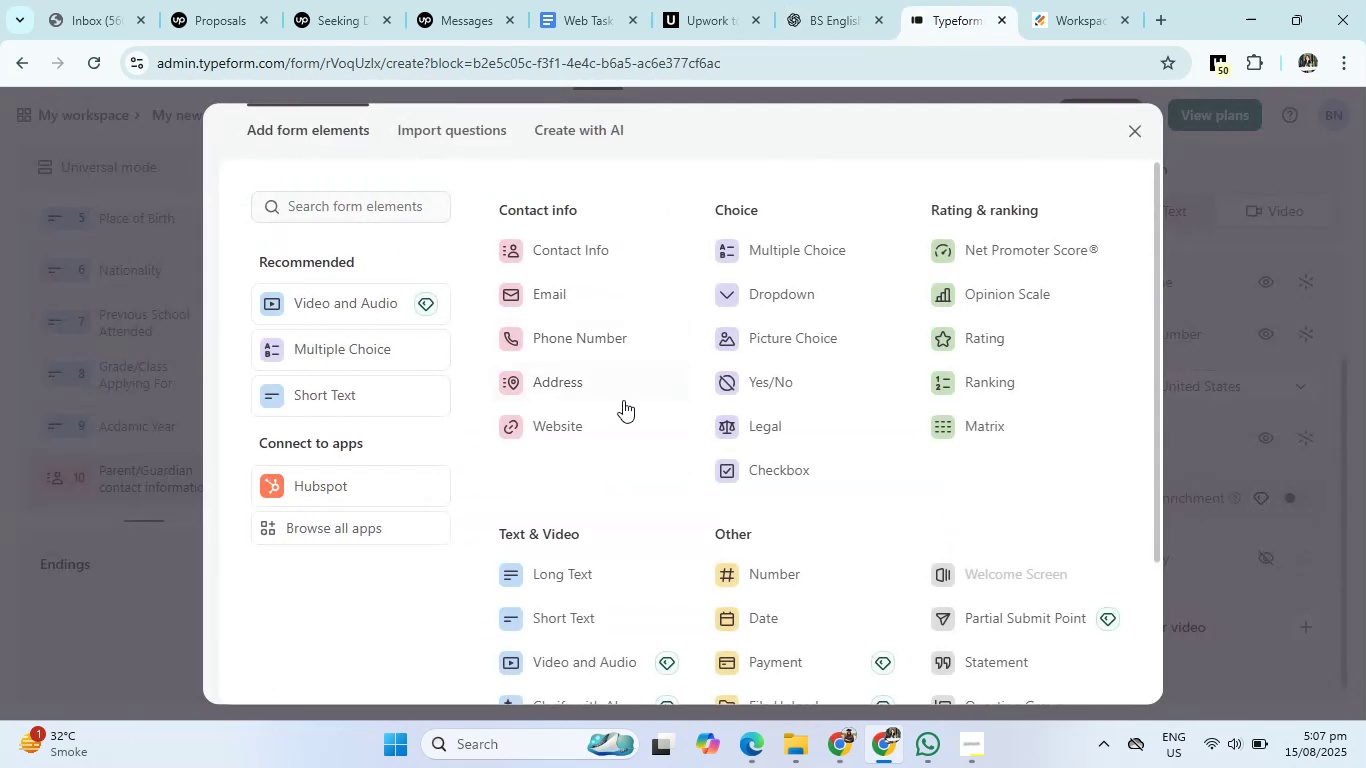 
left_click([614, 392])
 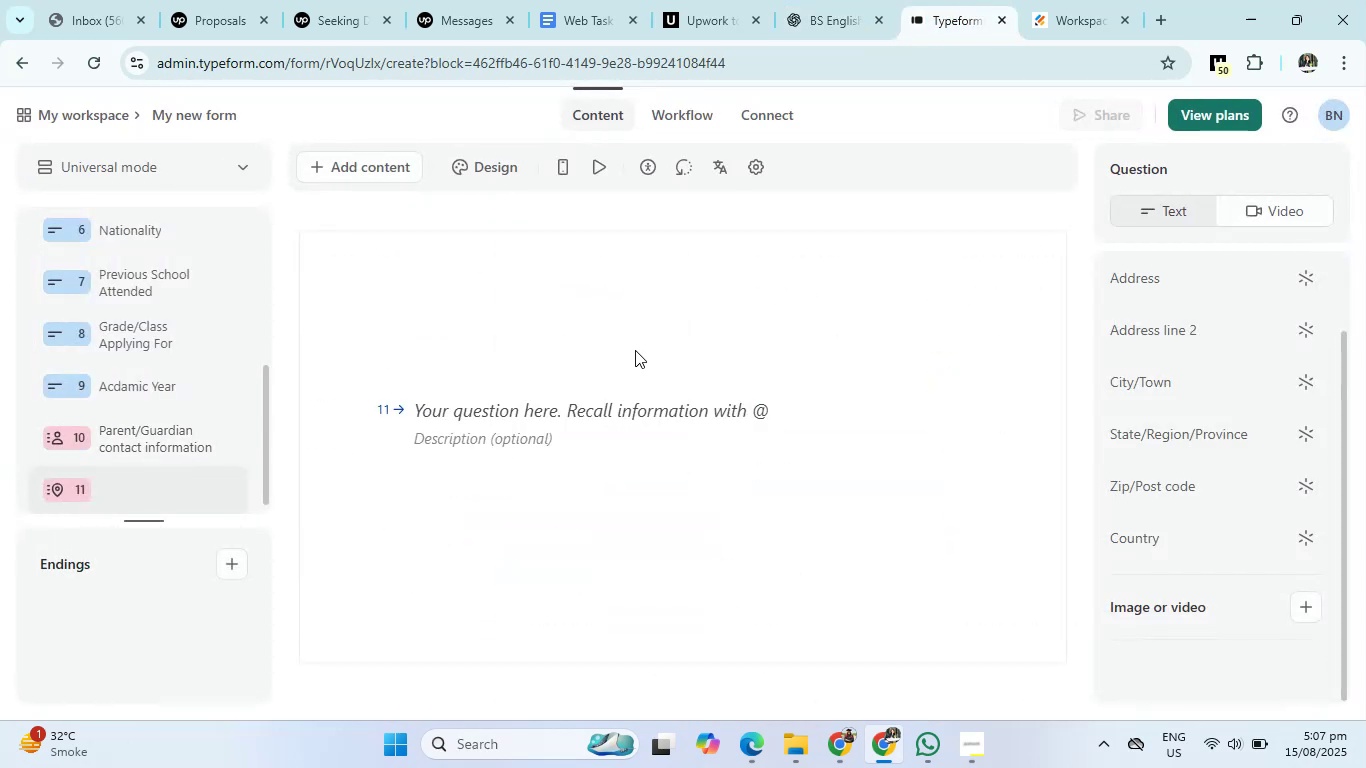 
left_click([635, 350])
 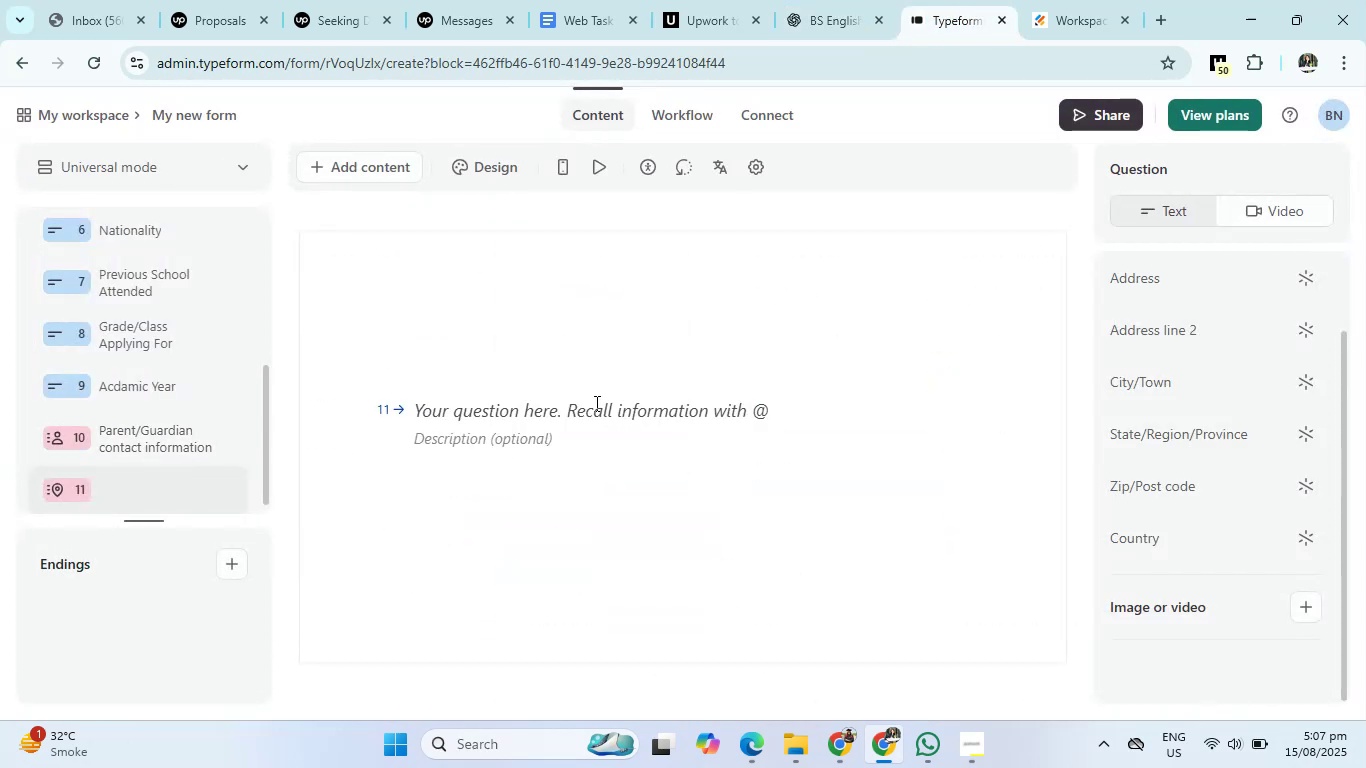 
left_click([595, 403])
 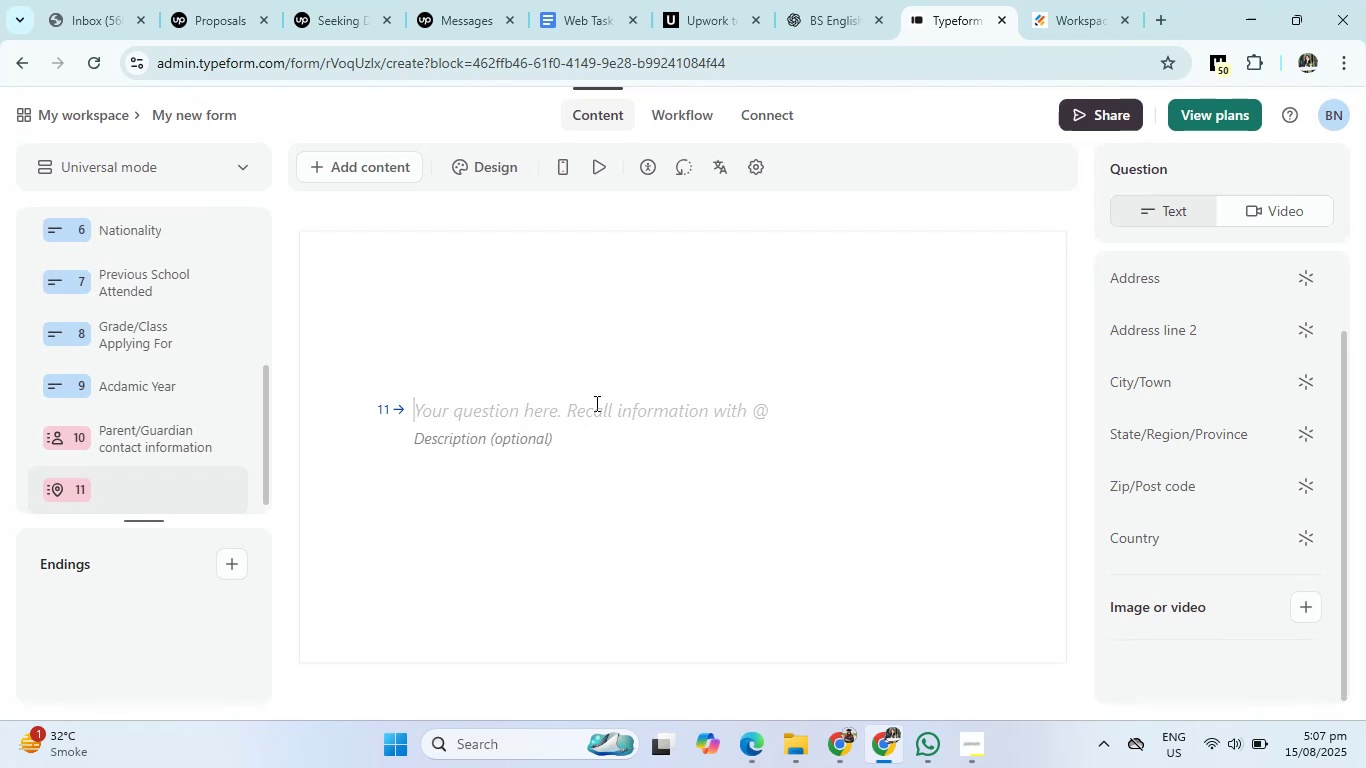 
mouse_move([1178, 372])
 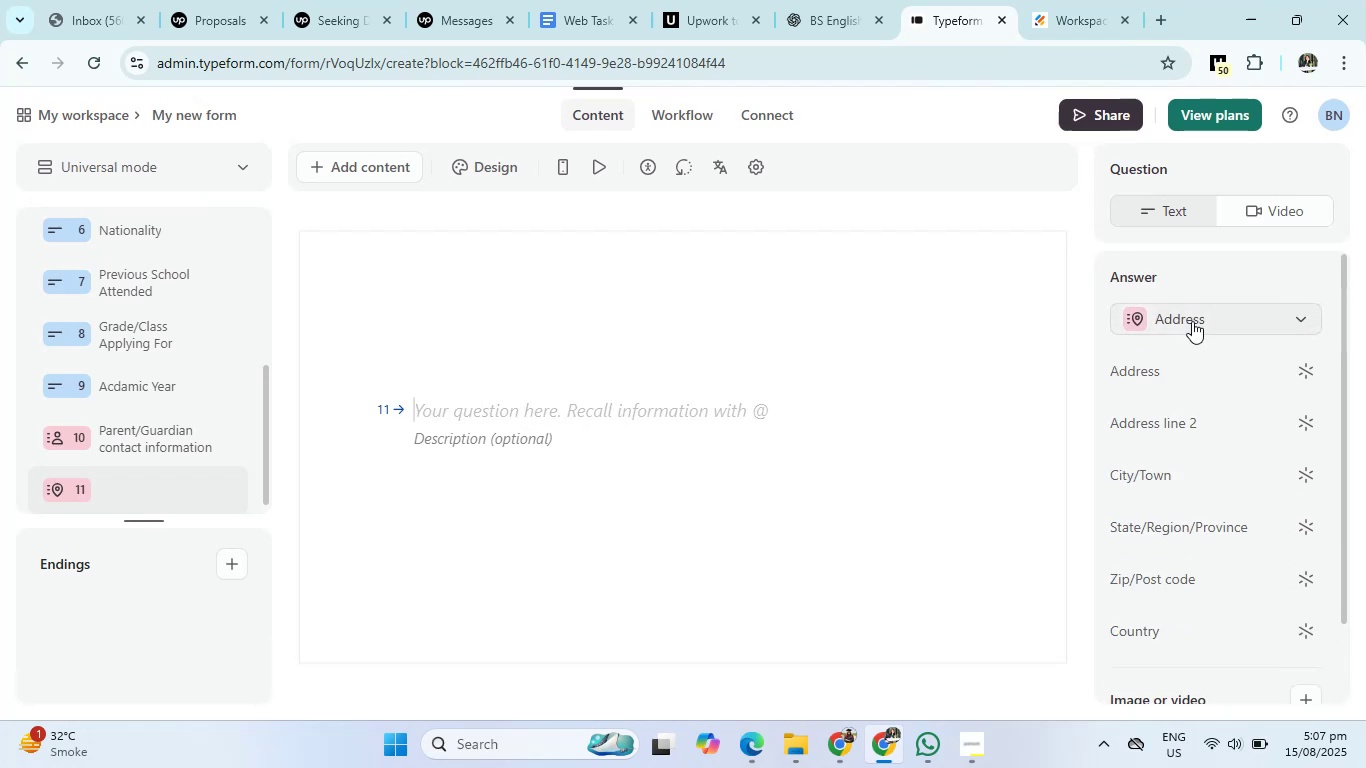 
left_click([1192, 321])
 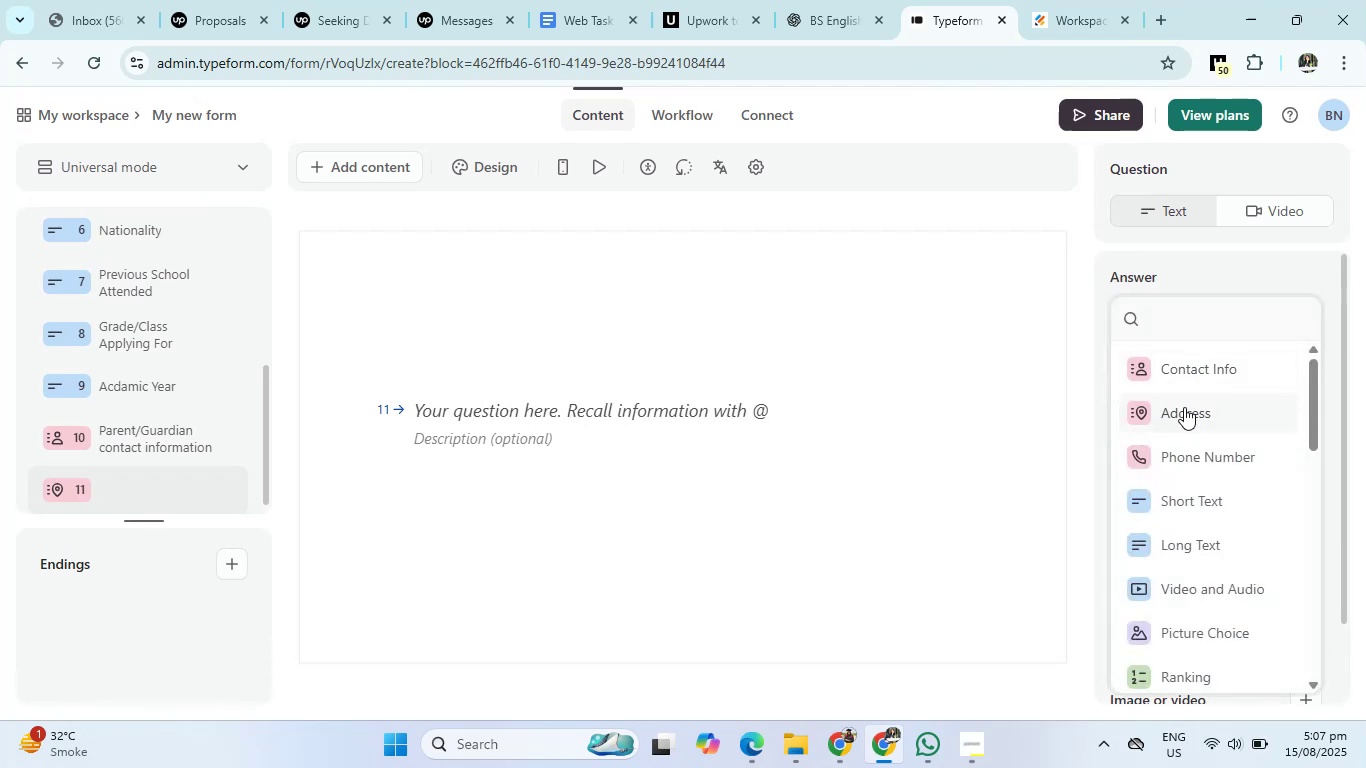 
left_click([1184, 408])
 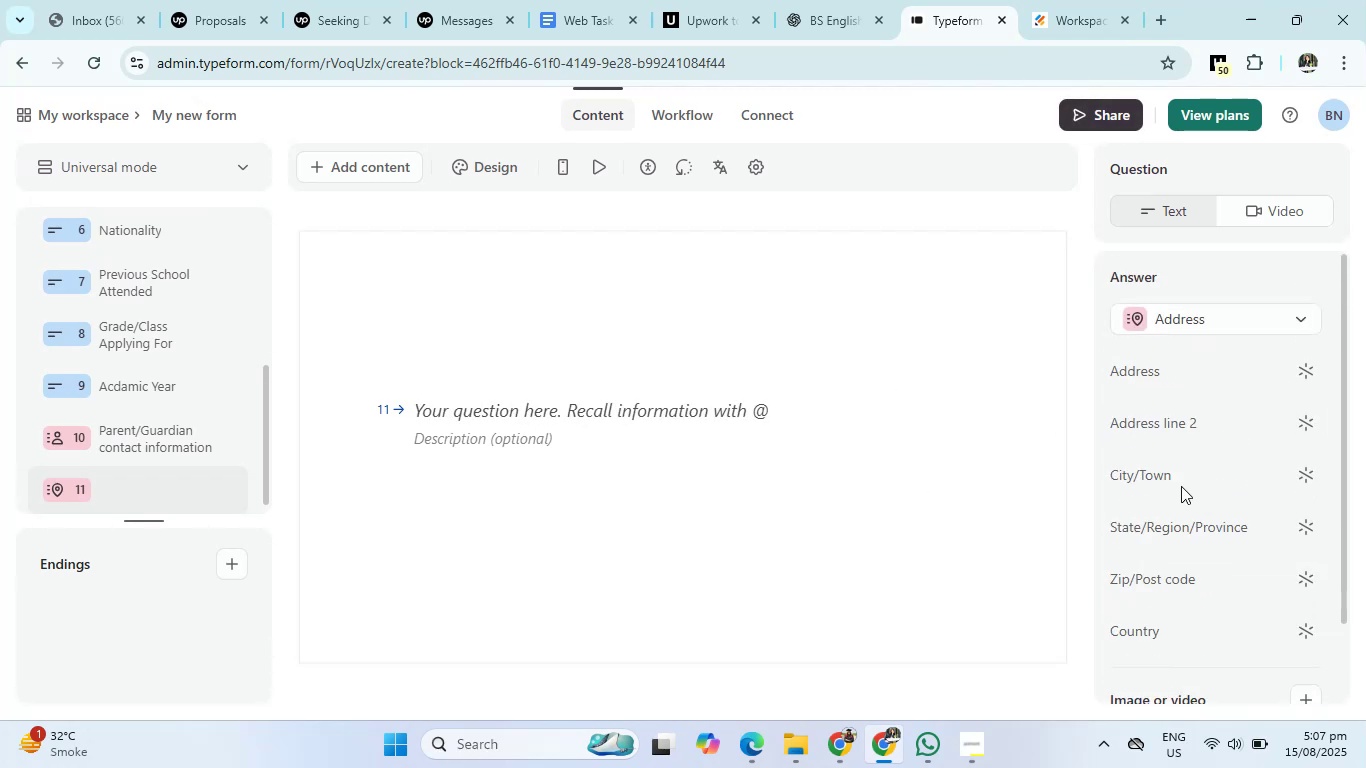 
left_click([725, 410])
 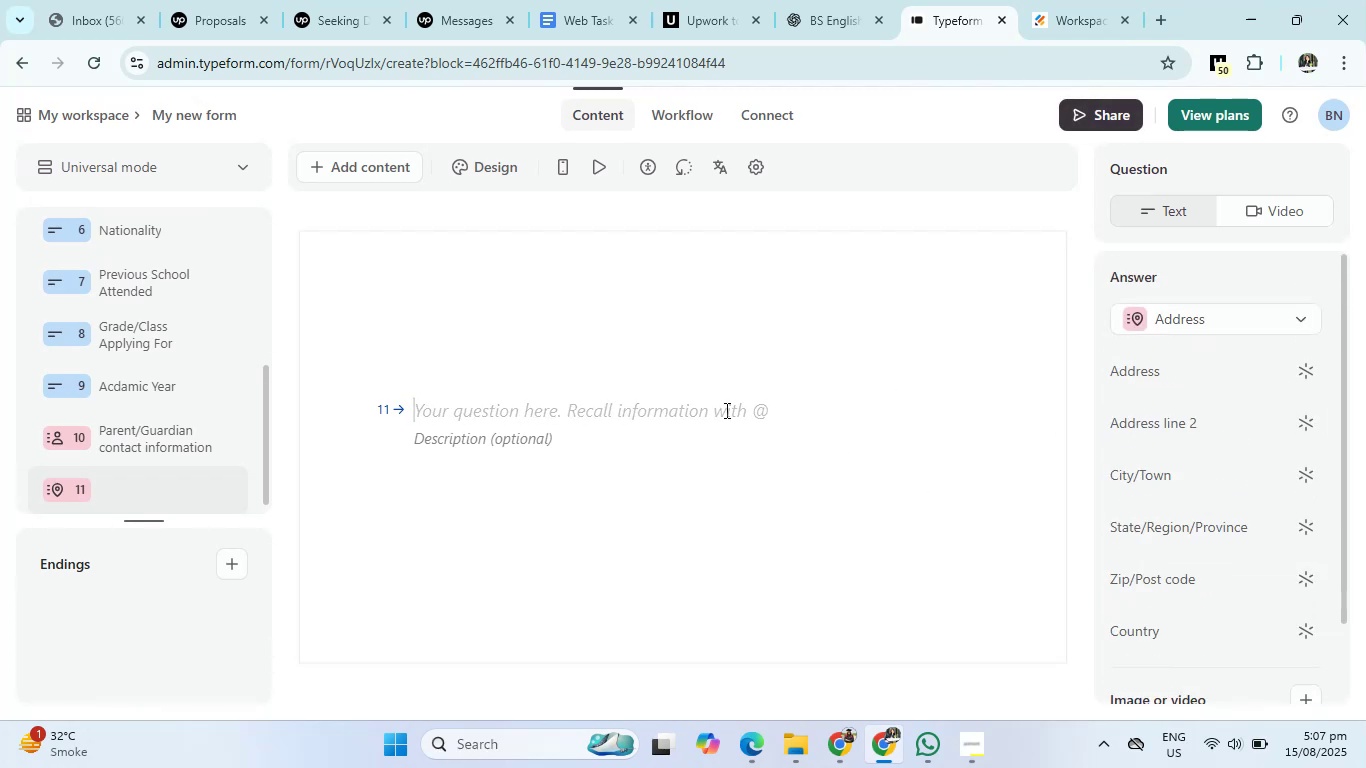 
type(Parent/Guardian address)
 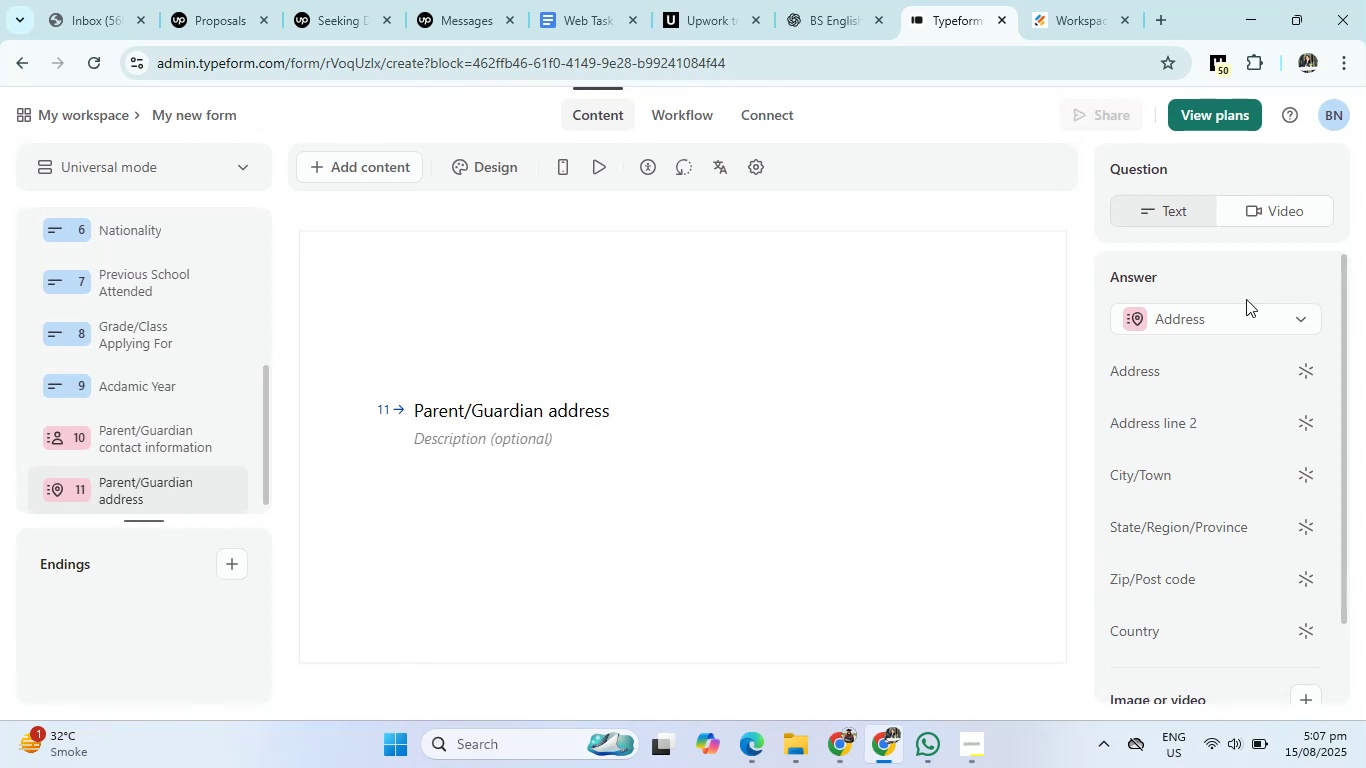 
left_click([1273, 322])
 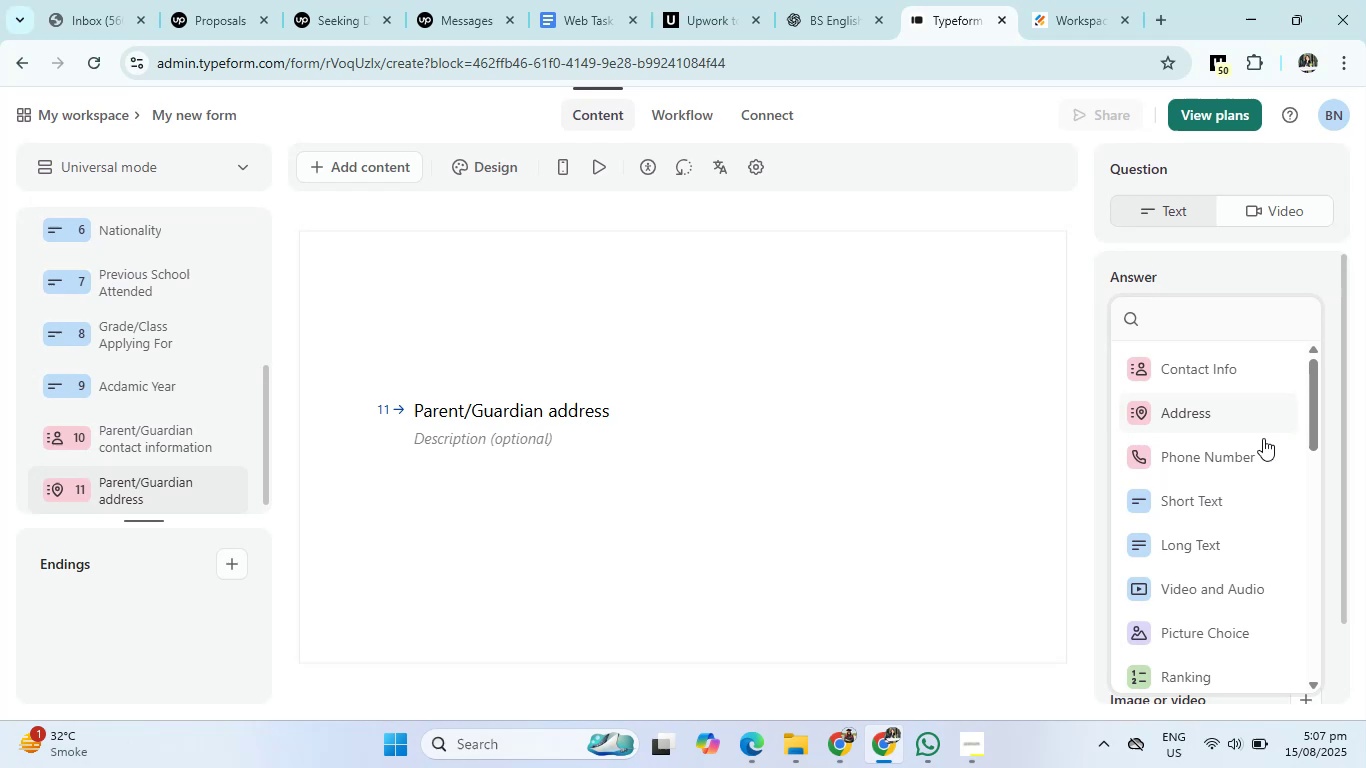 
left_click([1263, 443])
 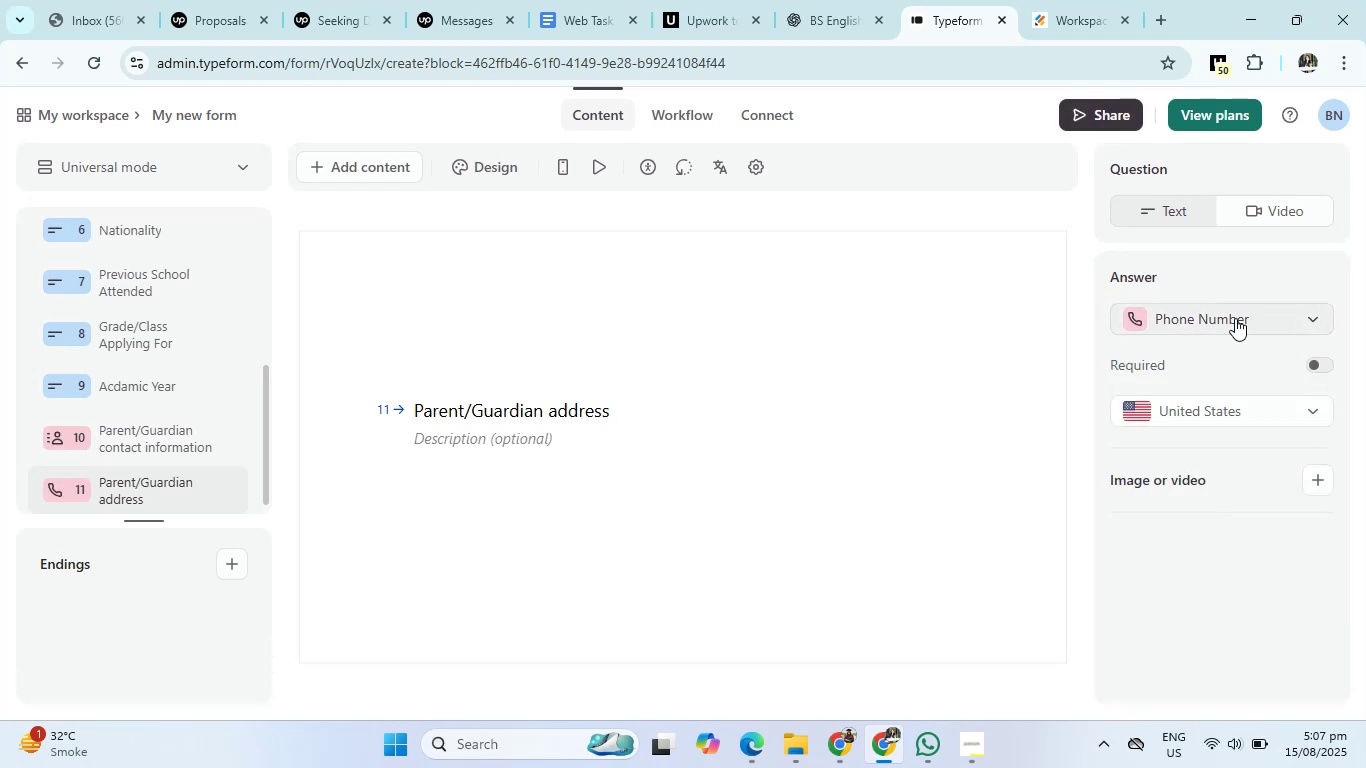 
left_click([1235, 318])
 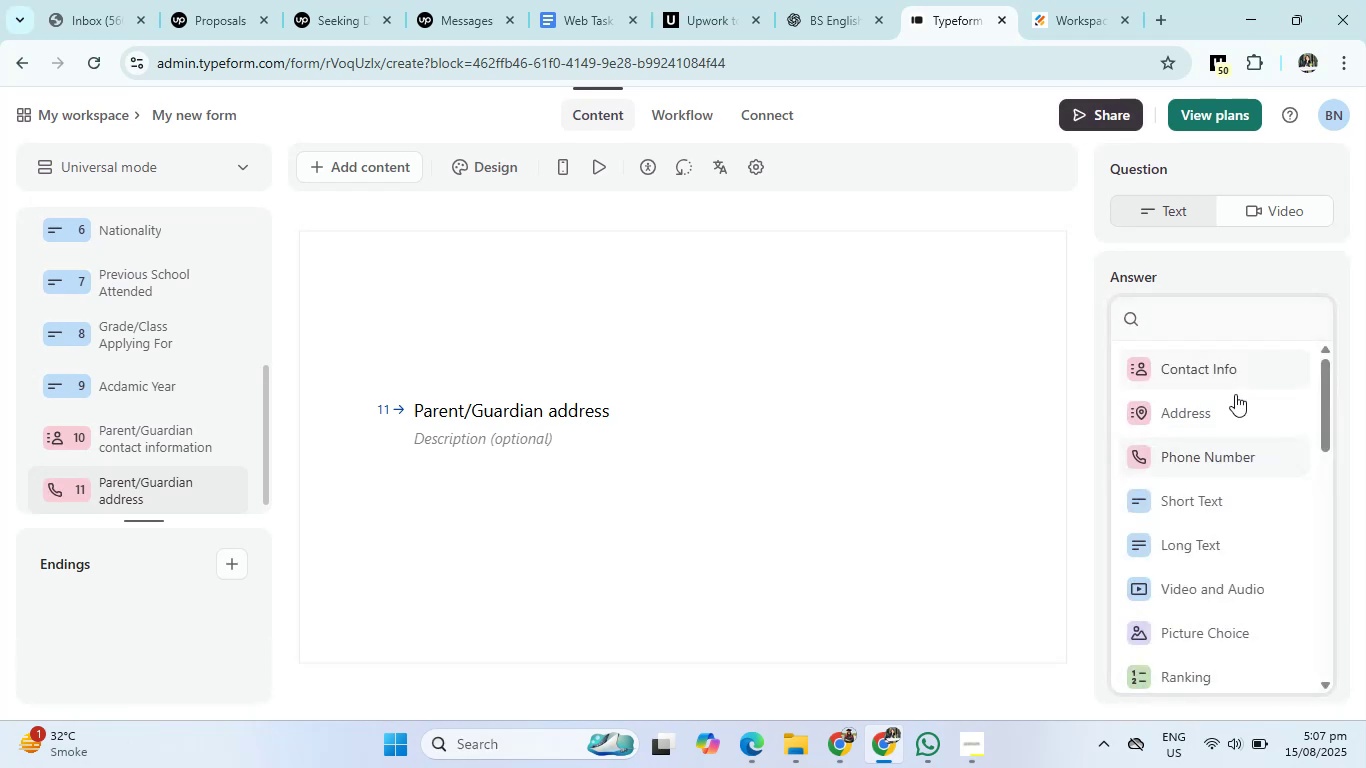 
left_click([1235, 404])
 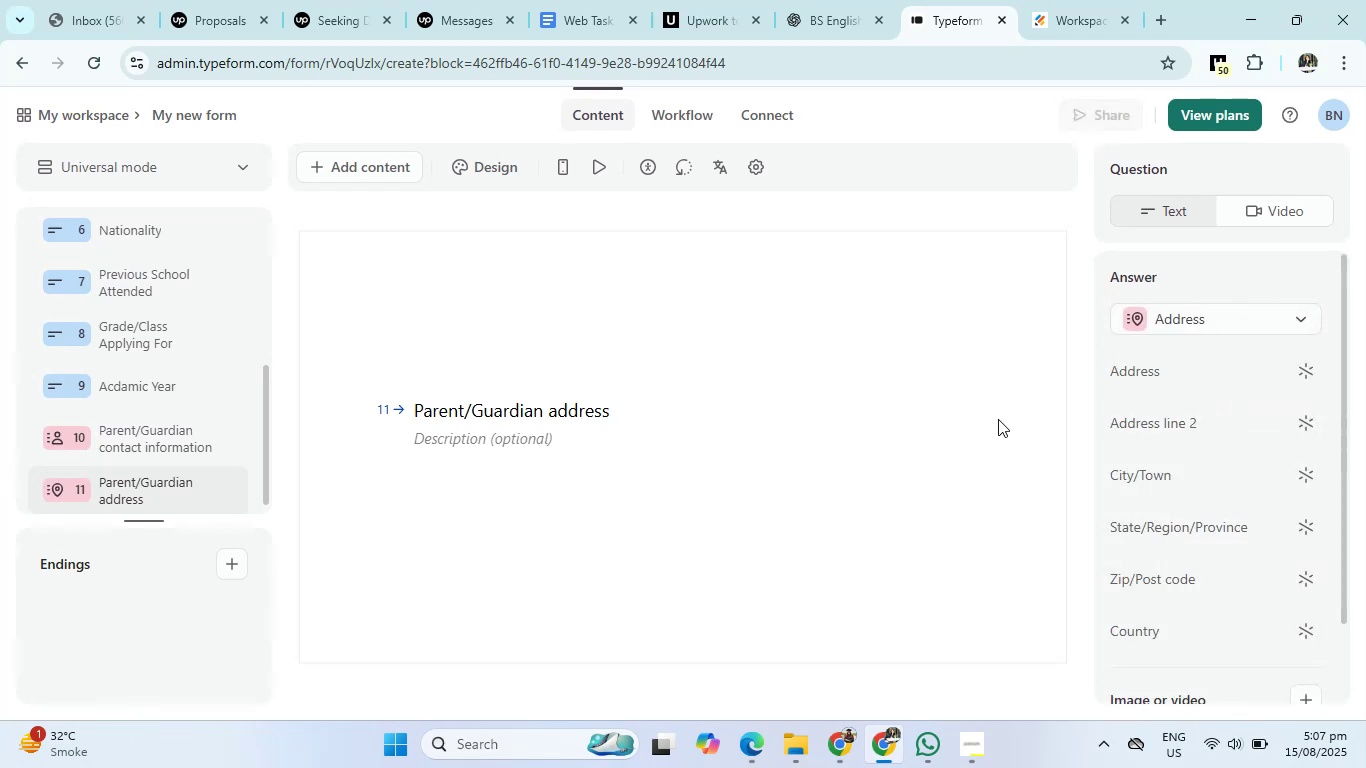 
left_click([740, 435])
 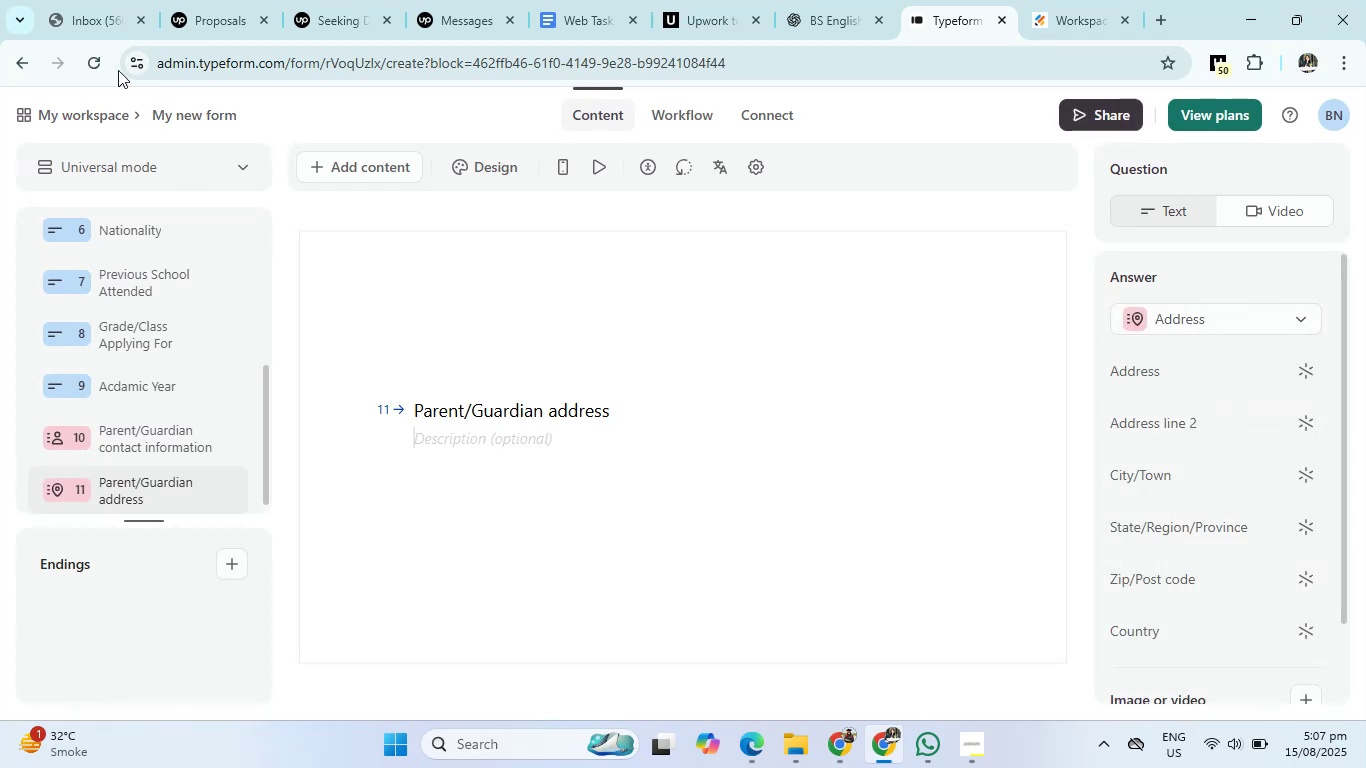 
left_click([102, 69])
 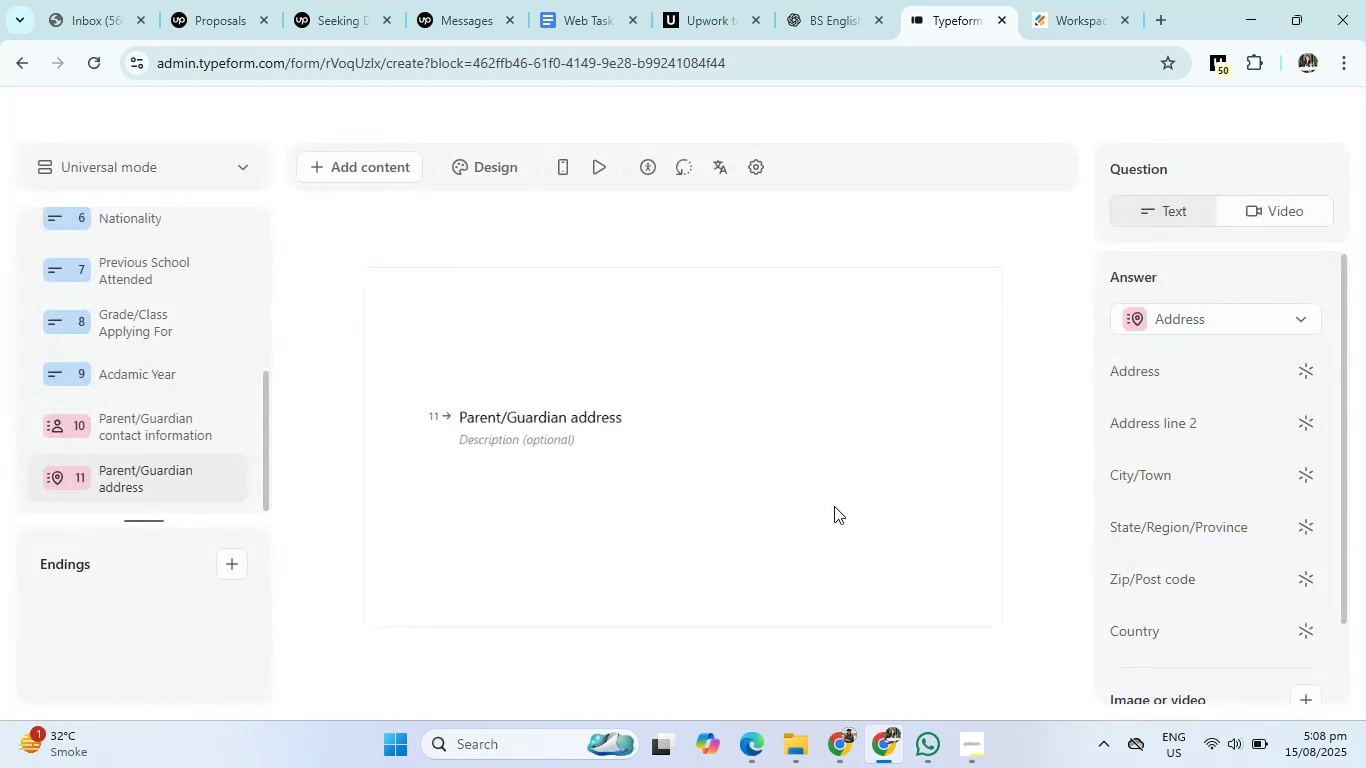 
wait(6.0)
 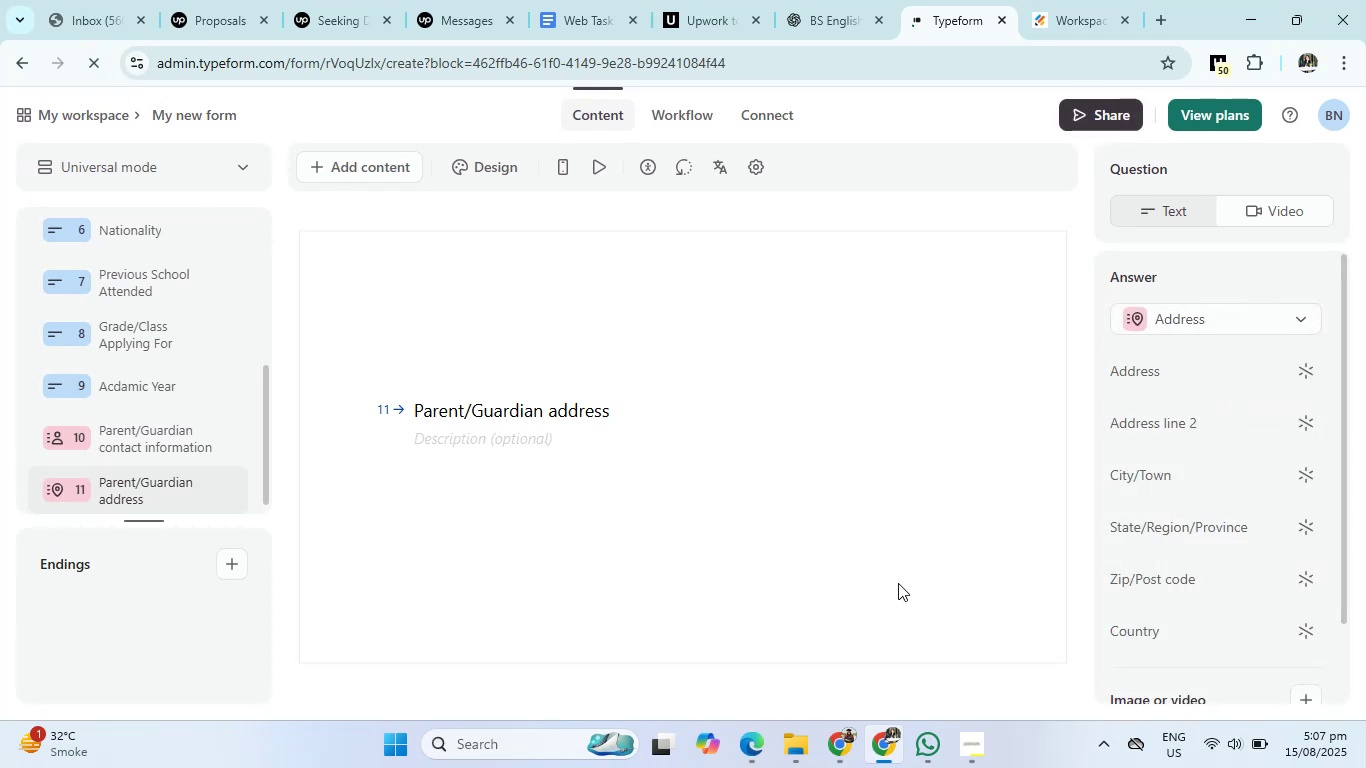 
scroll: coordinate [626, 395], scroll_direction: down, amount: 12.0
 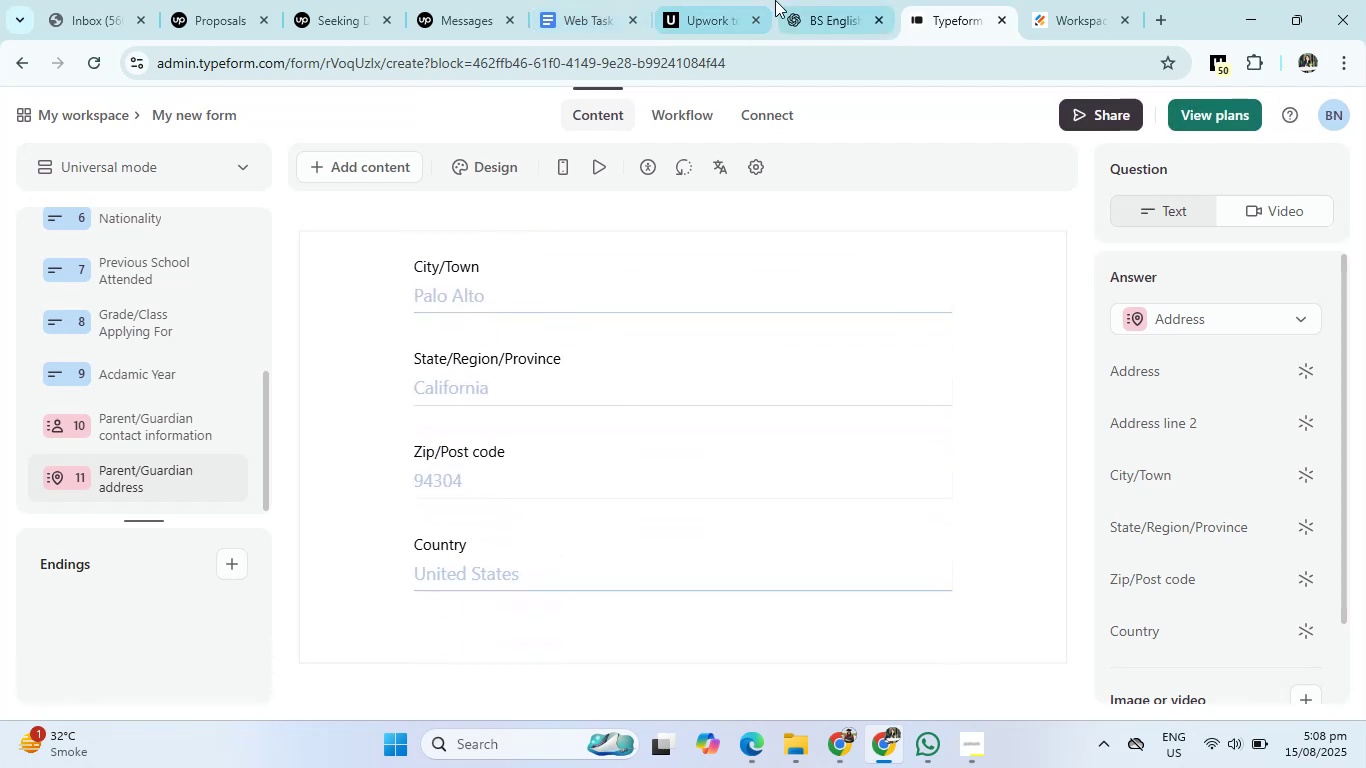 
left_click([811, 0])
 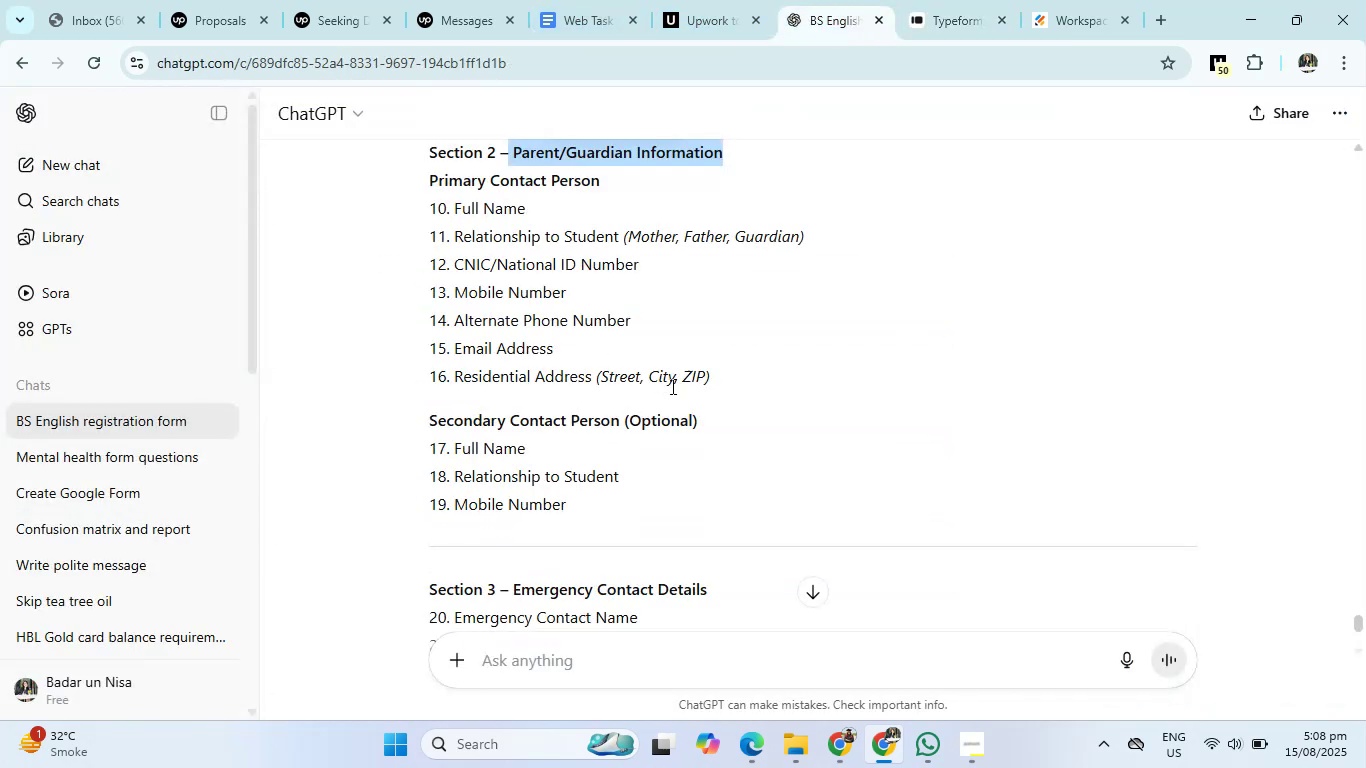 
scroll: coordinate [659, 415], scroll_direction: down, amount: 3.0
 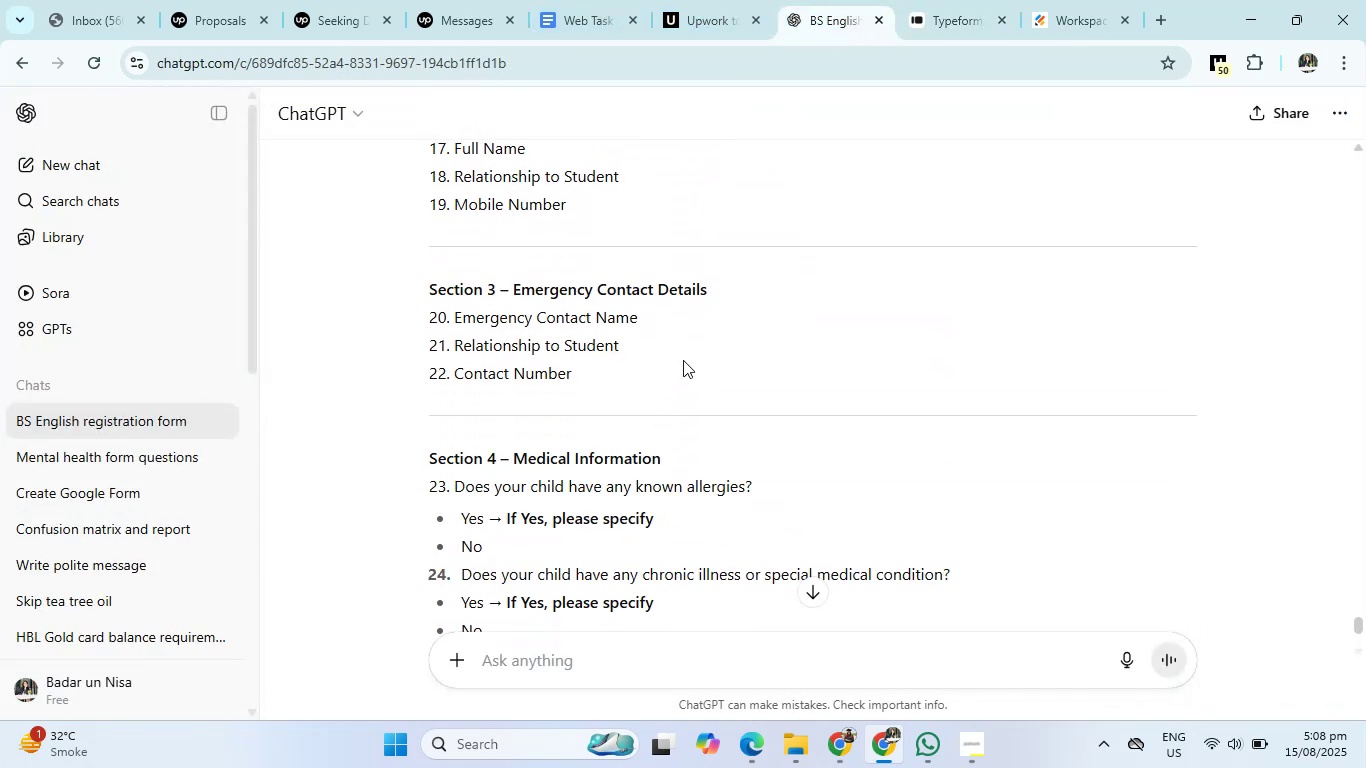 
left_click([969, 4])
 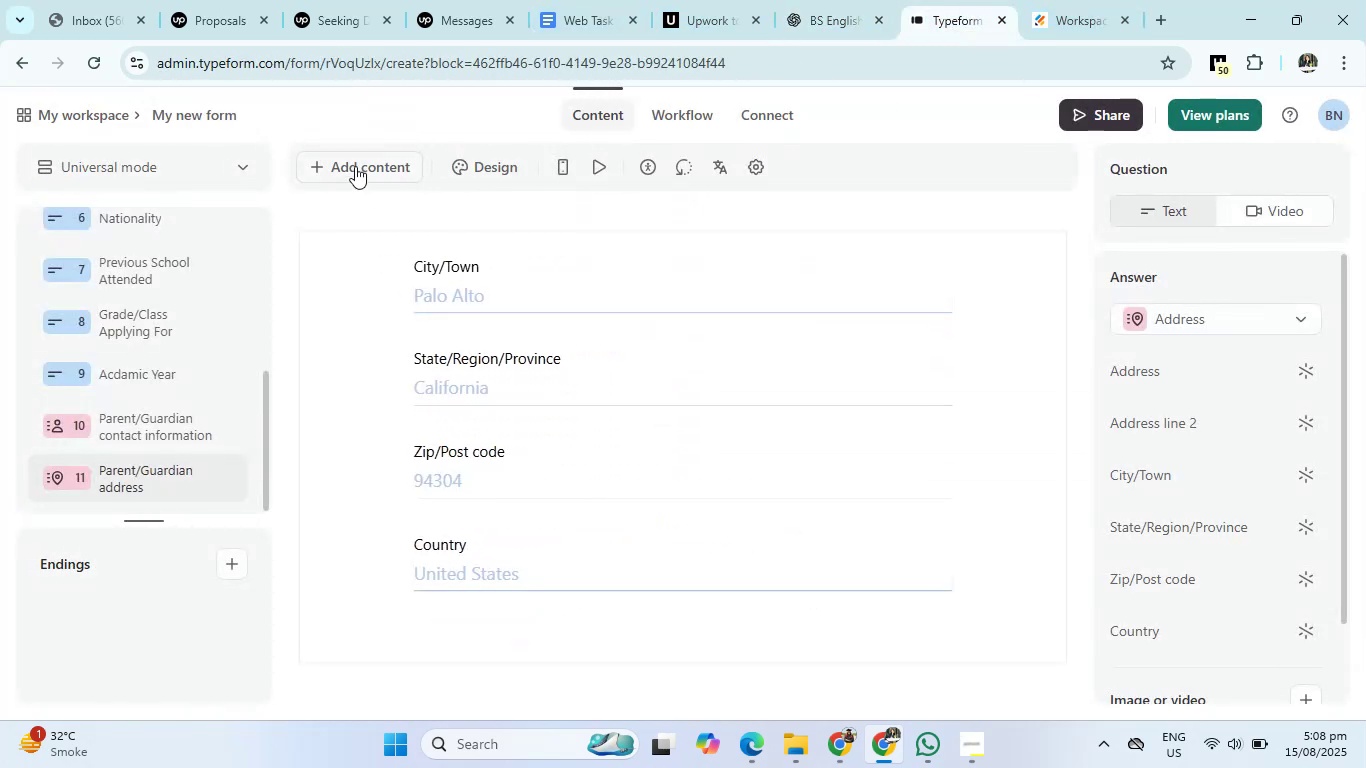 
left_click([354, 157])
 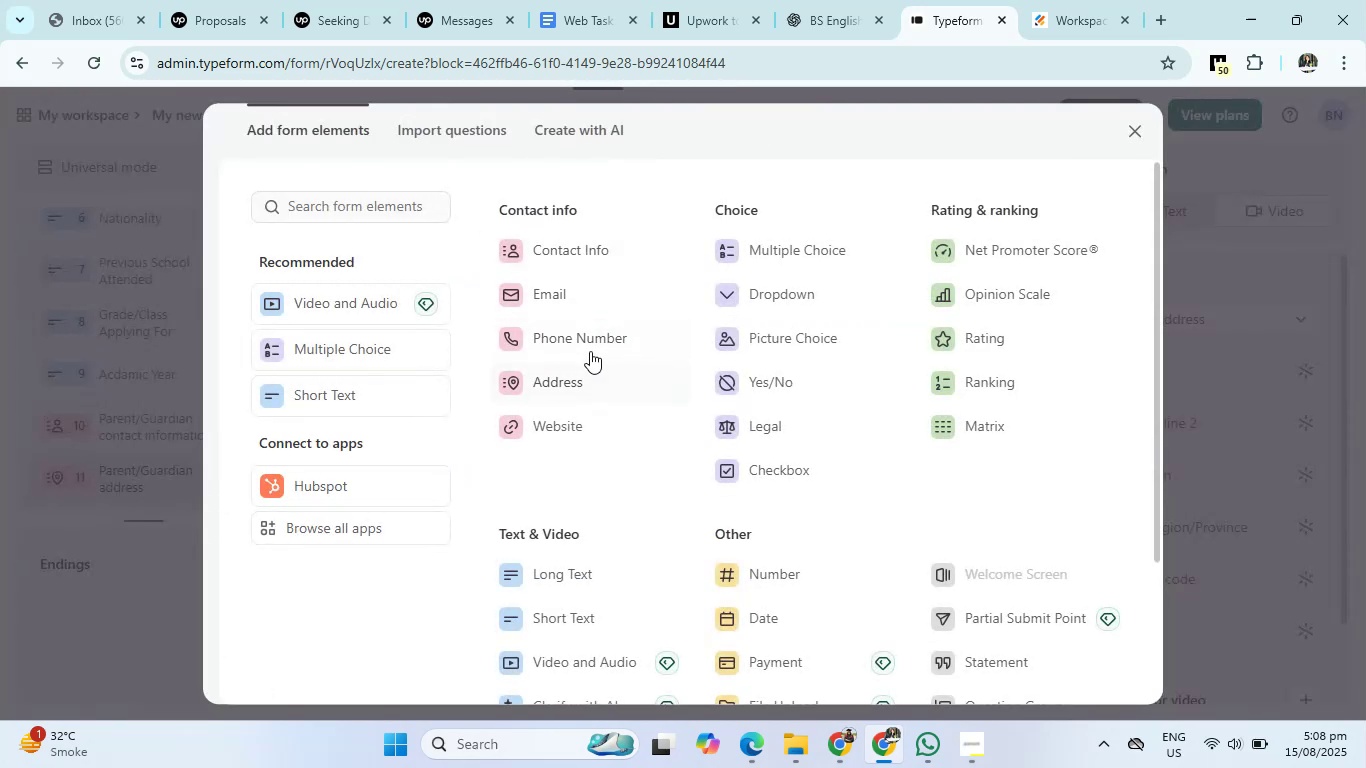 
left_click([590, 344])
 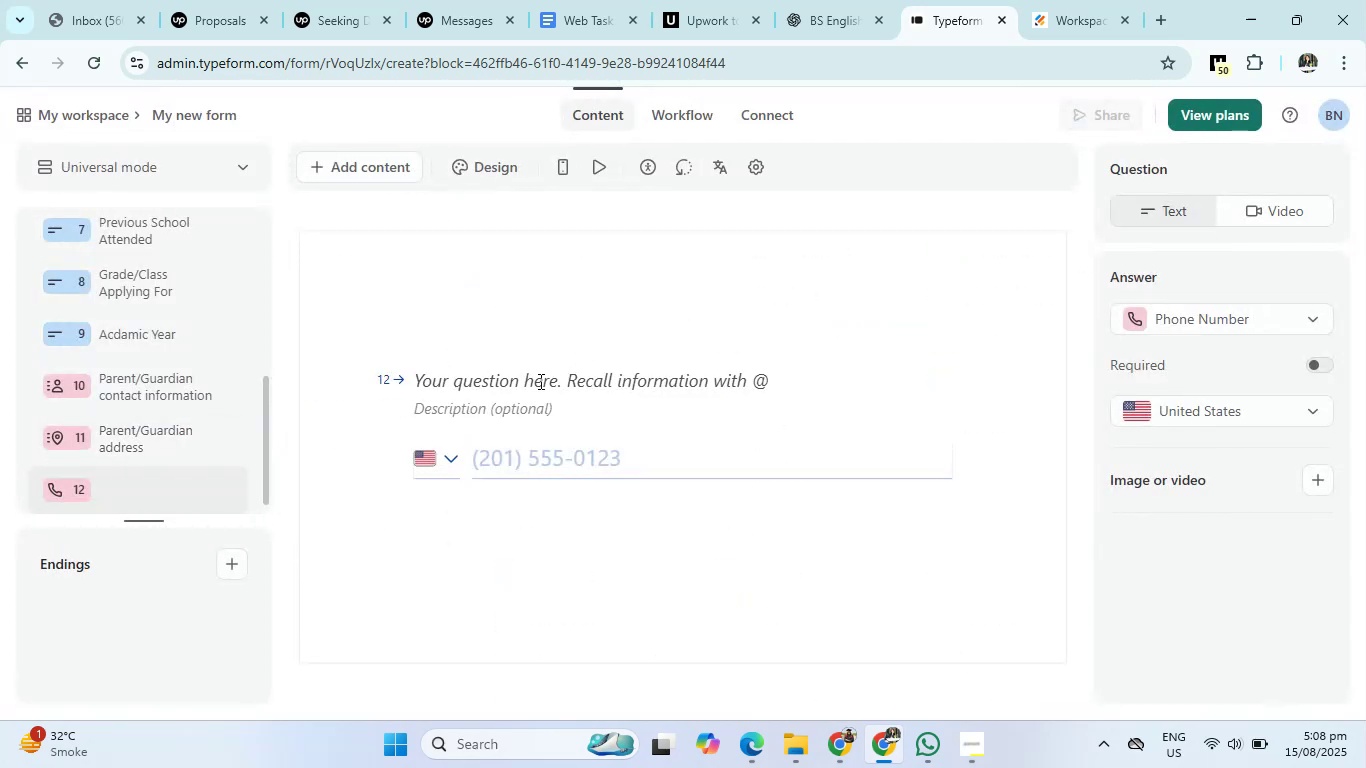 
left_click([538, 381])
 